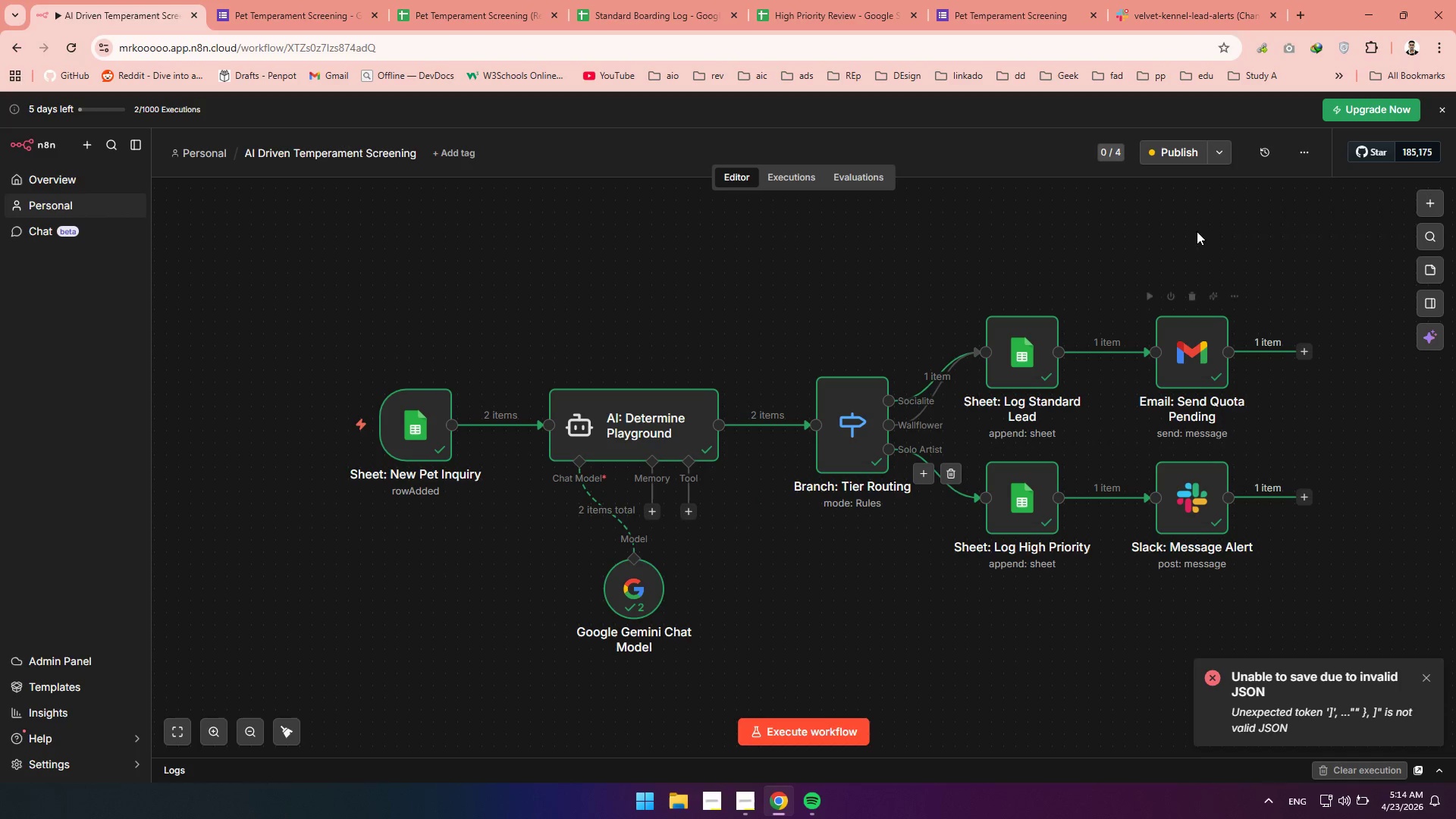 
wait(6.42)
 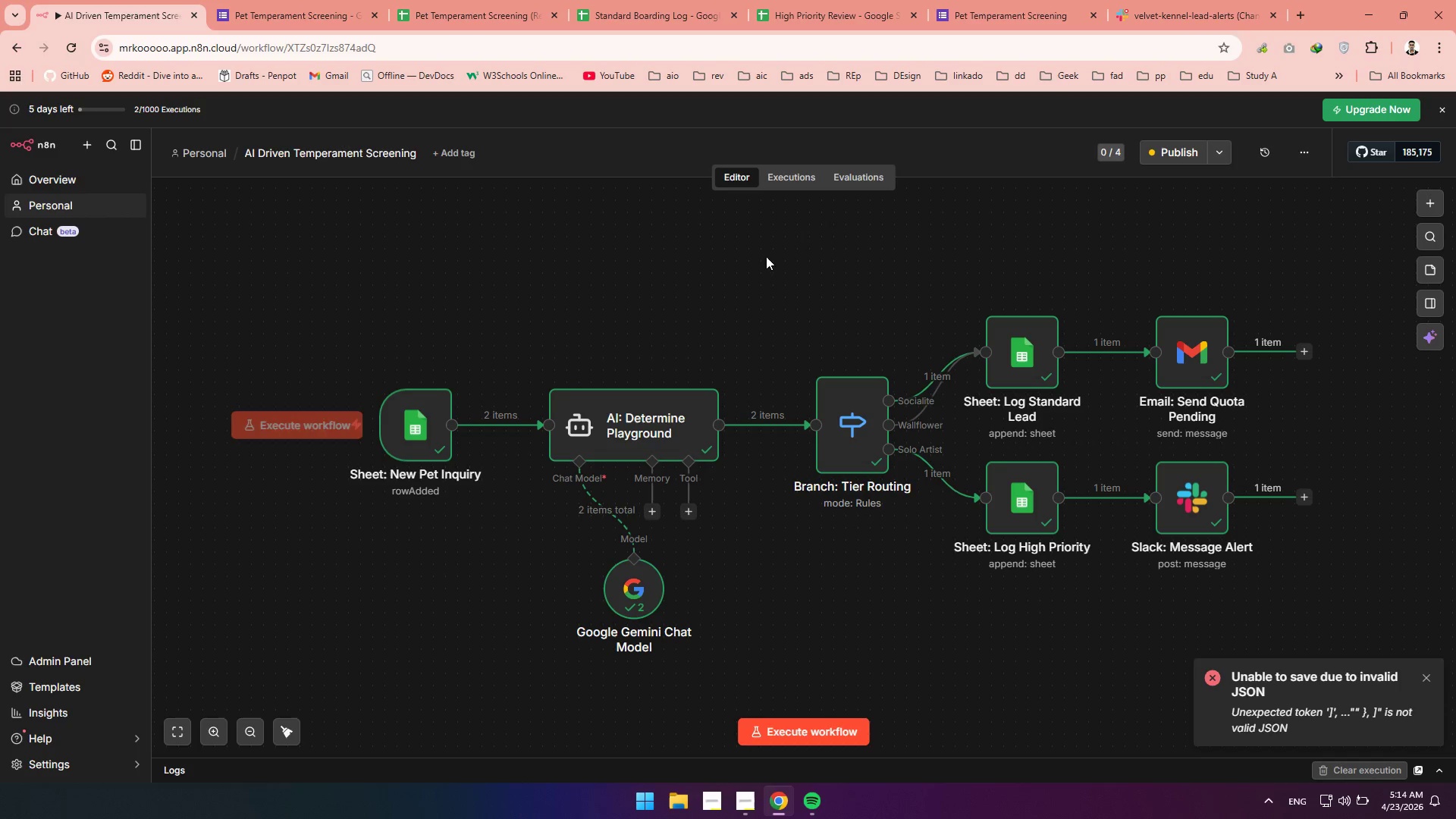 
left_click([1294, 148])
 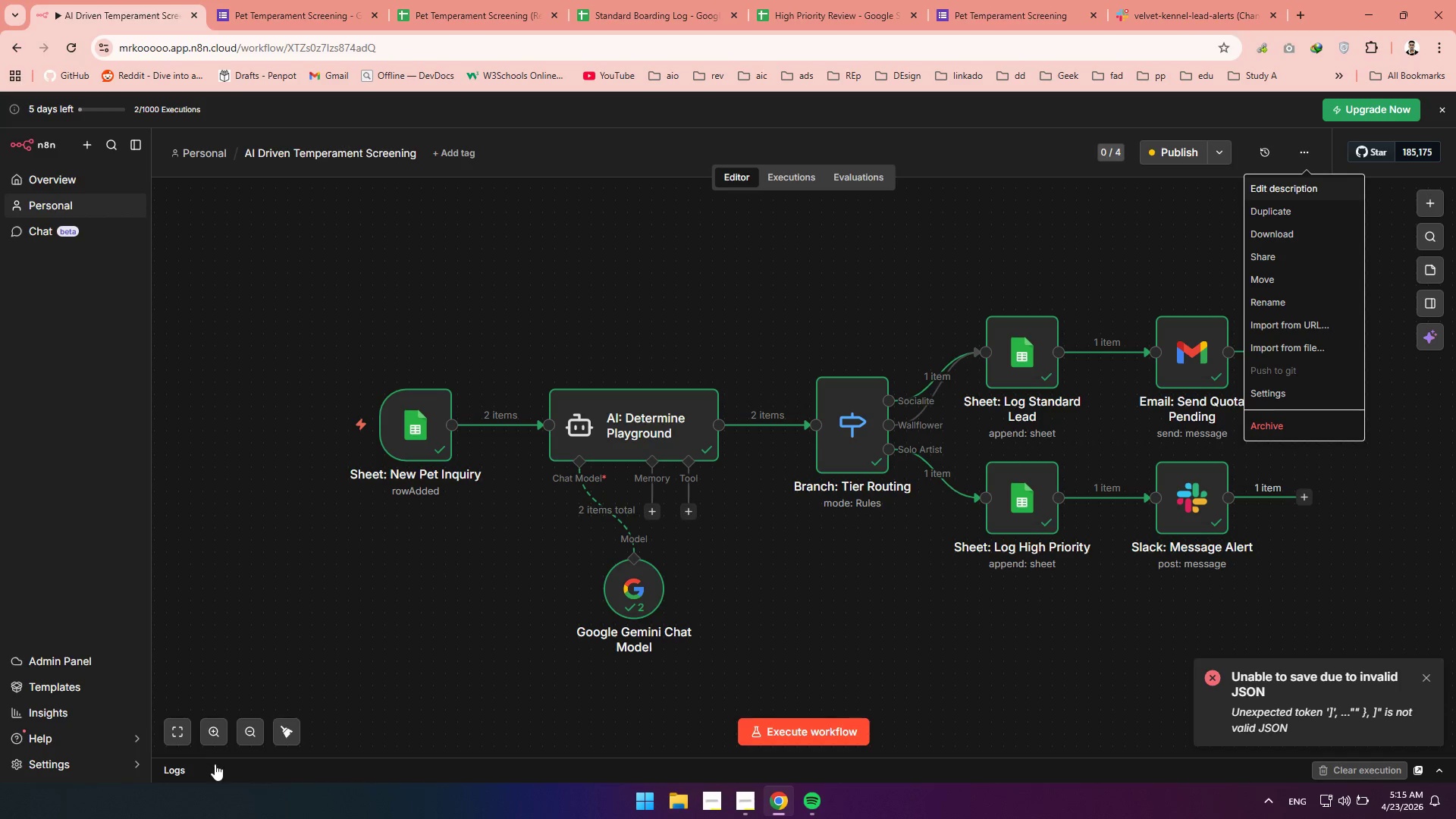 
left_click([297, 730])
 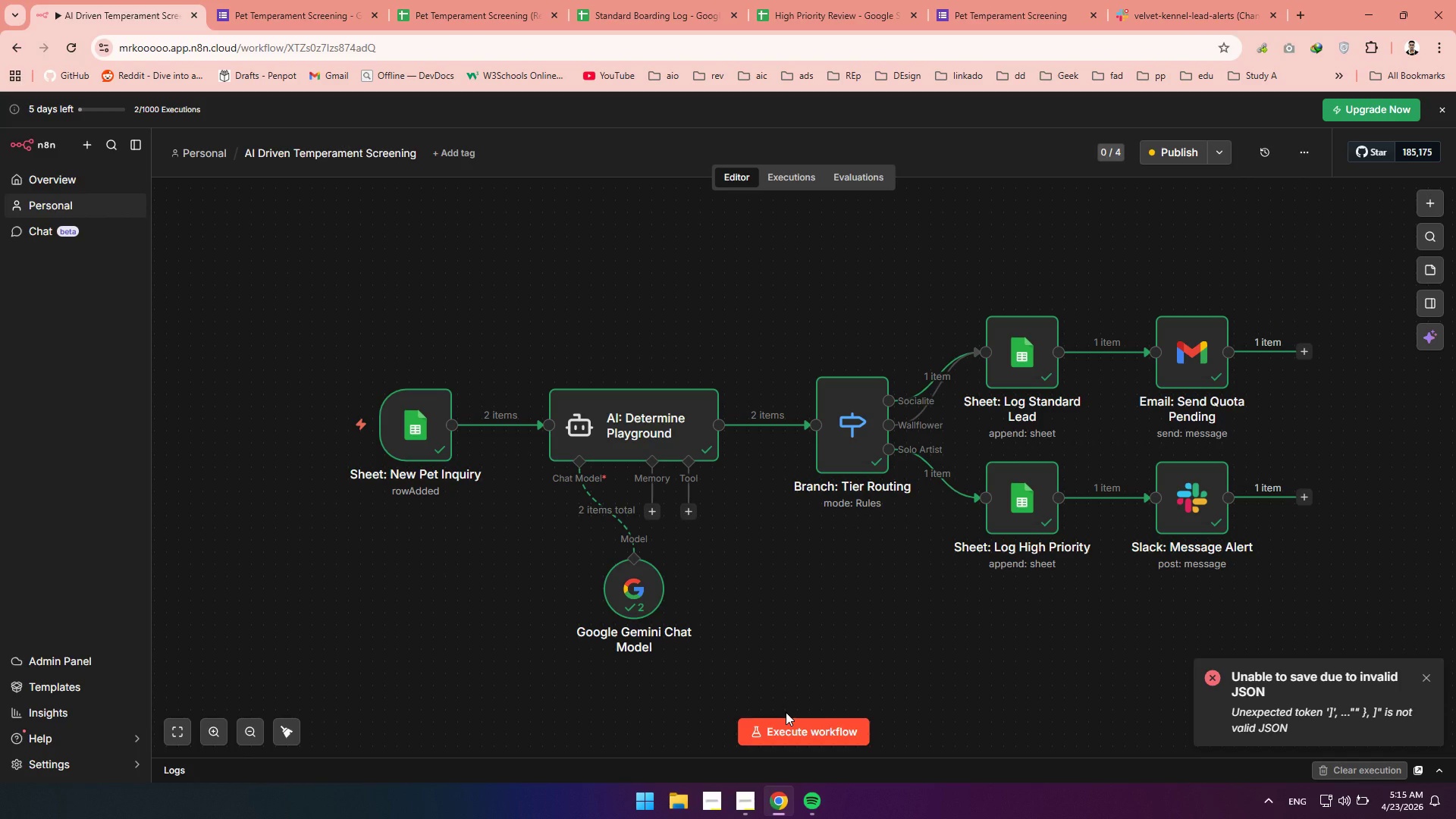 
wait(12.0)
 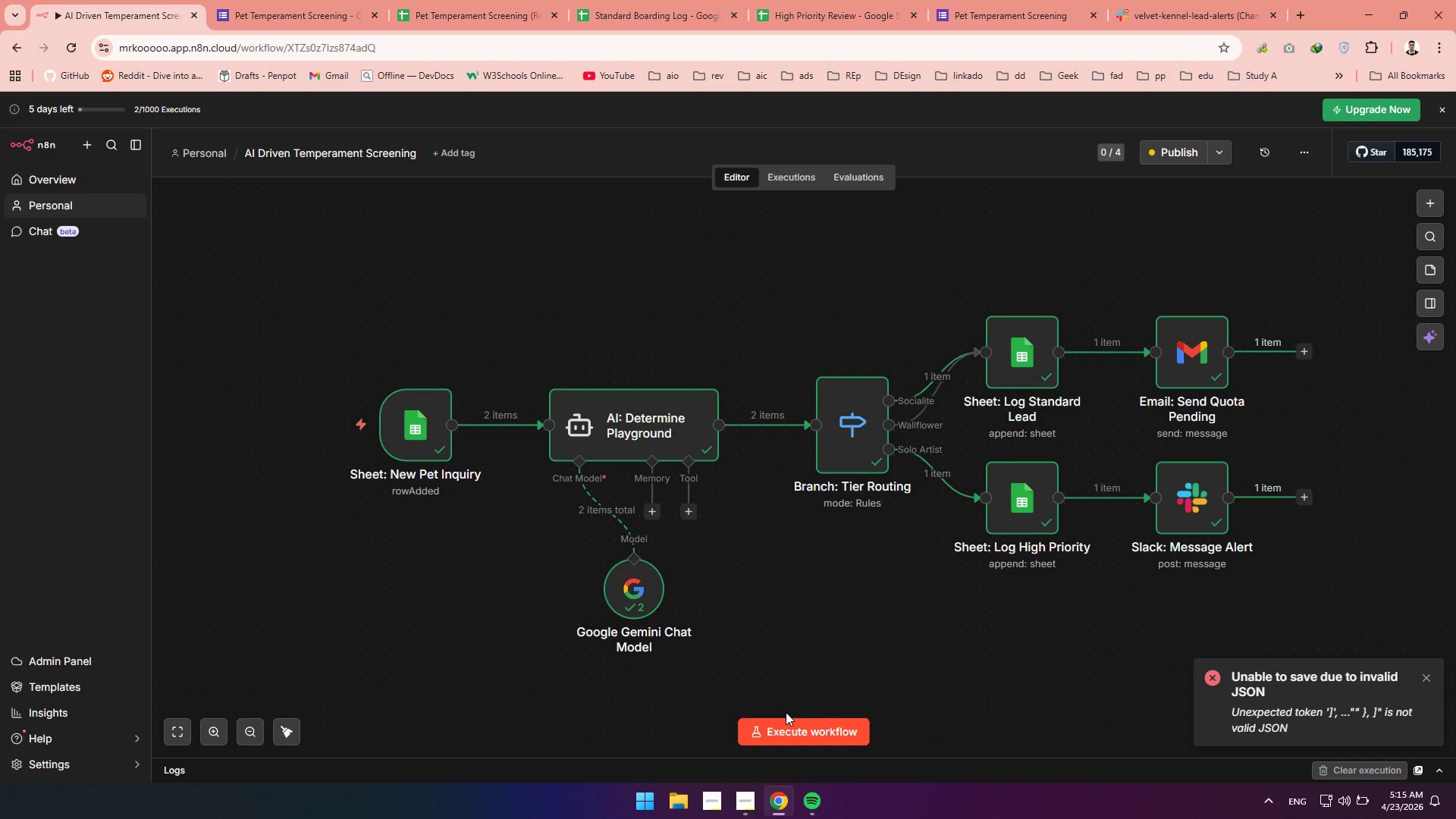 
left_click([1422, 676])
 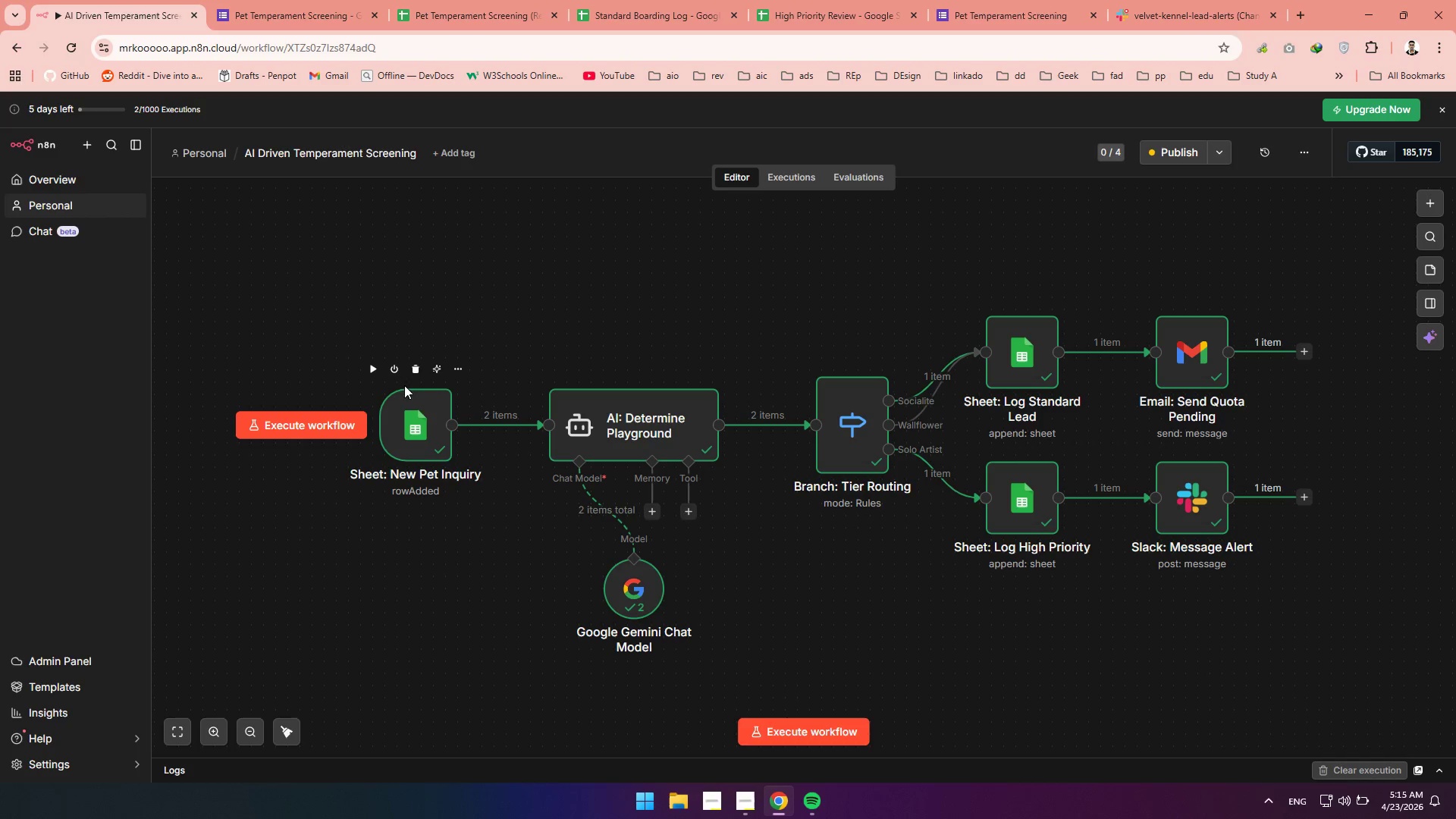 
double_click([406, 403])
 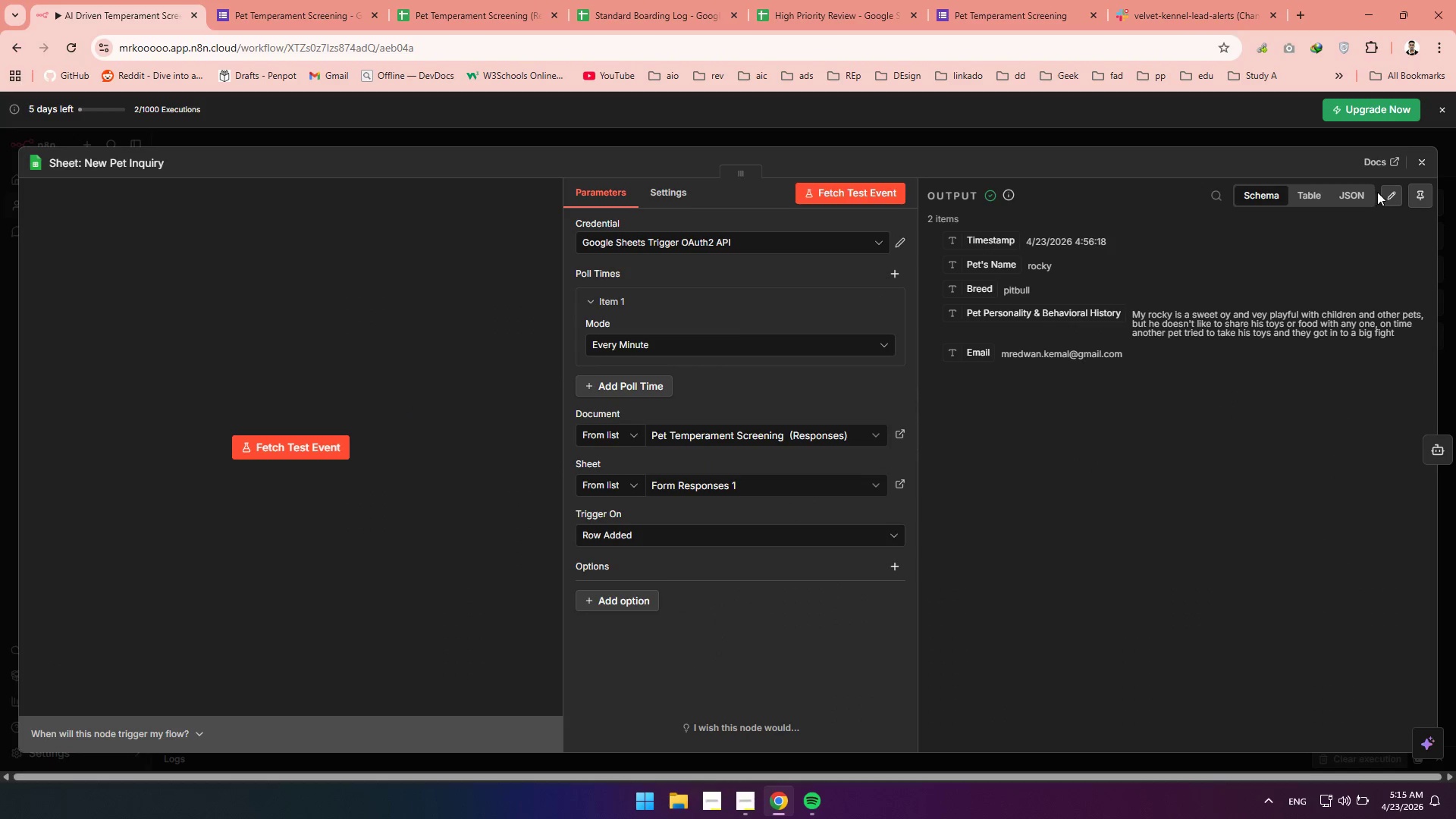 
left_click([1389, 192])
 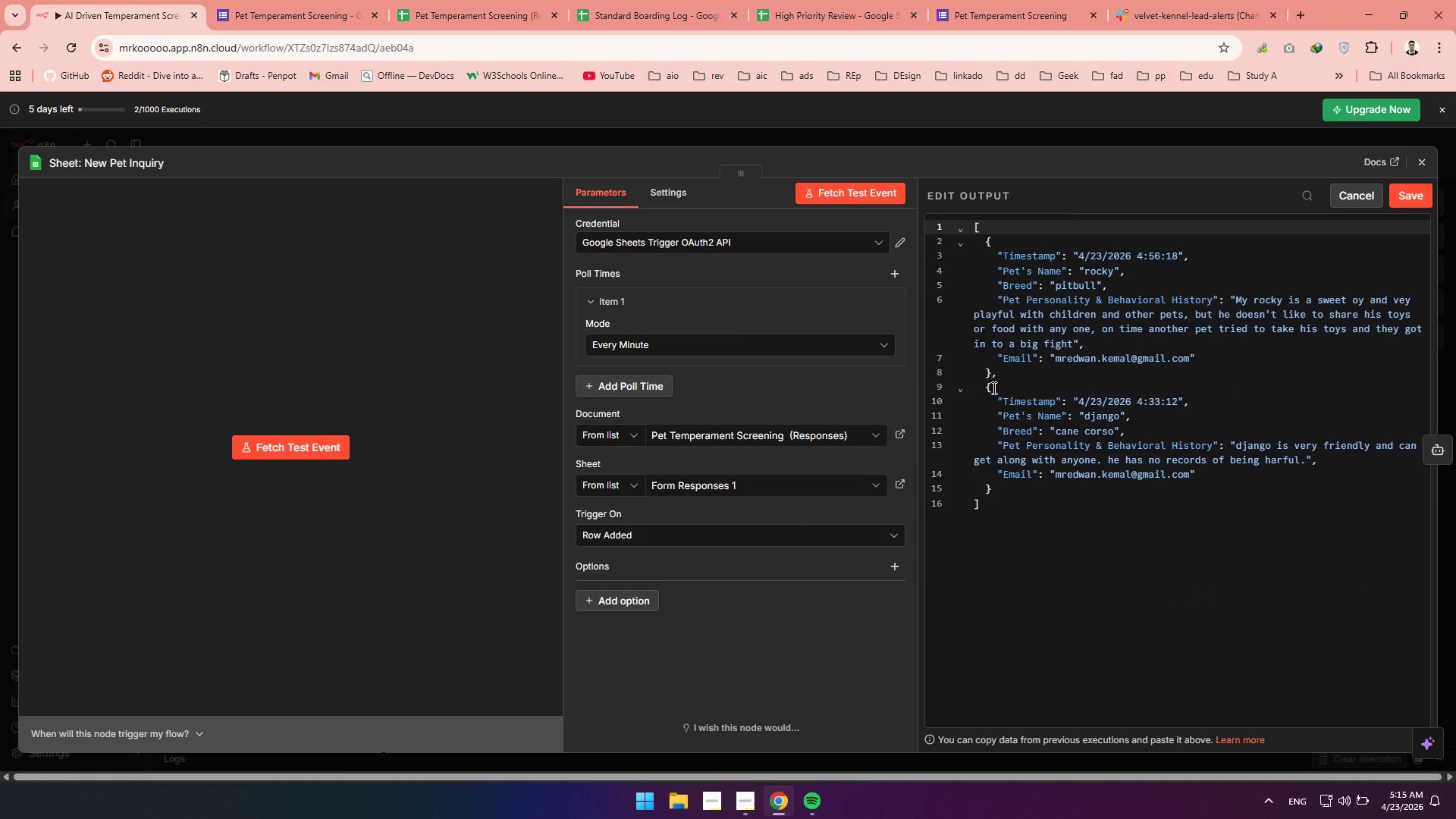 
left_click_drag(start_coordinate=[985, 389], to_coordinate=[996, 485])
 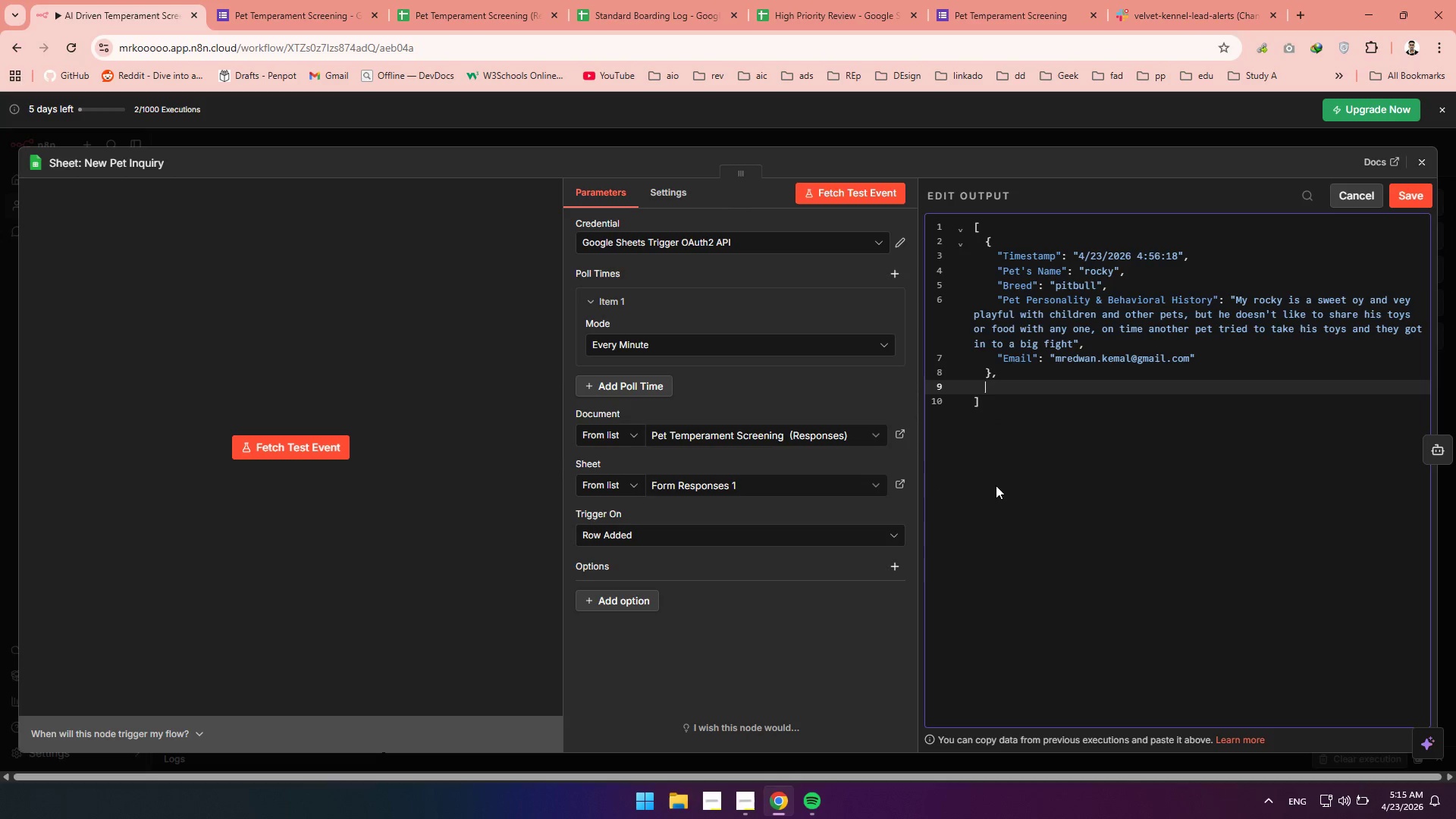 
key(Backspace)
 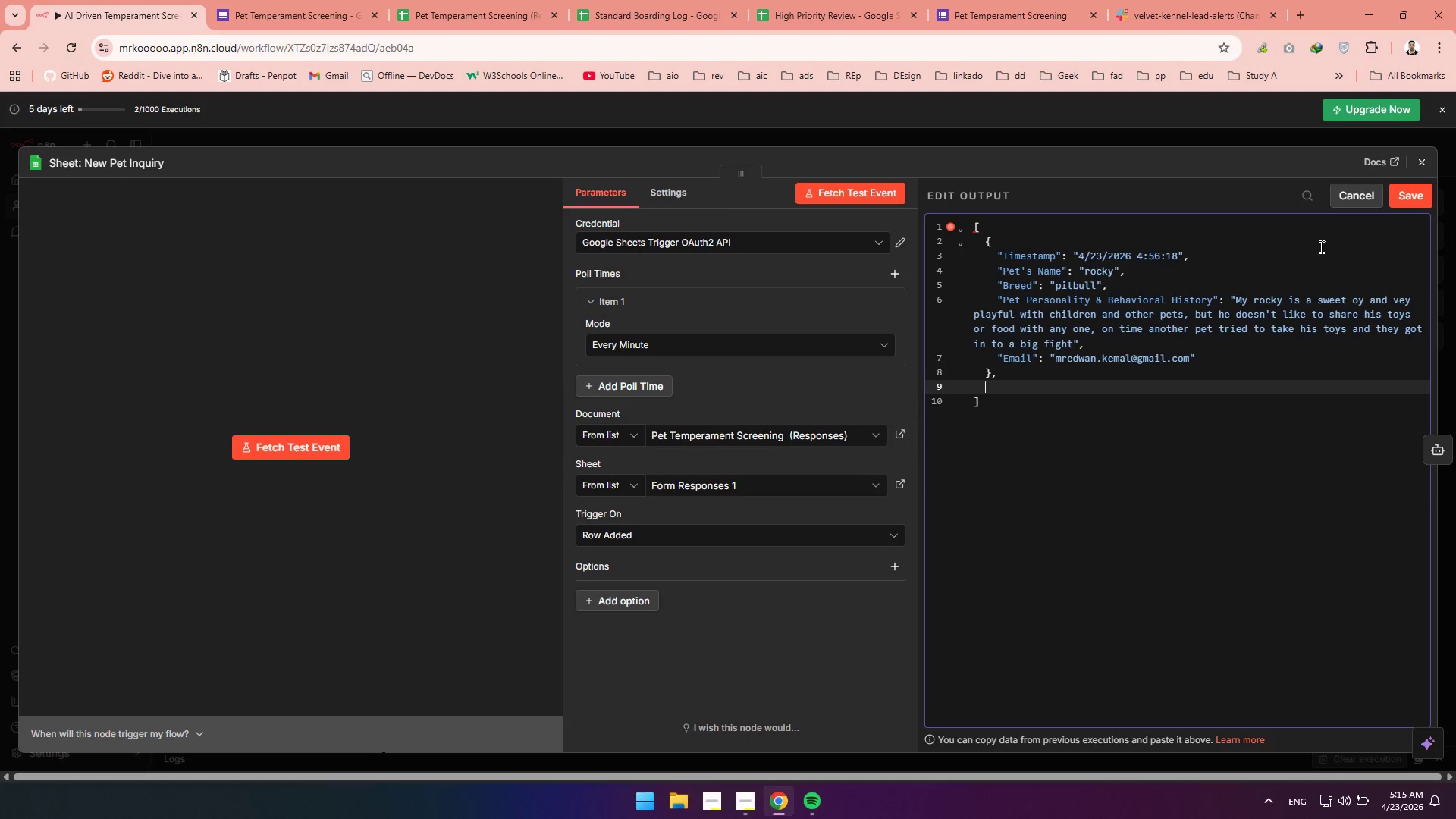 
left_click([1420, 196])
 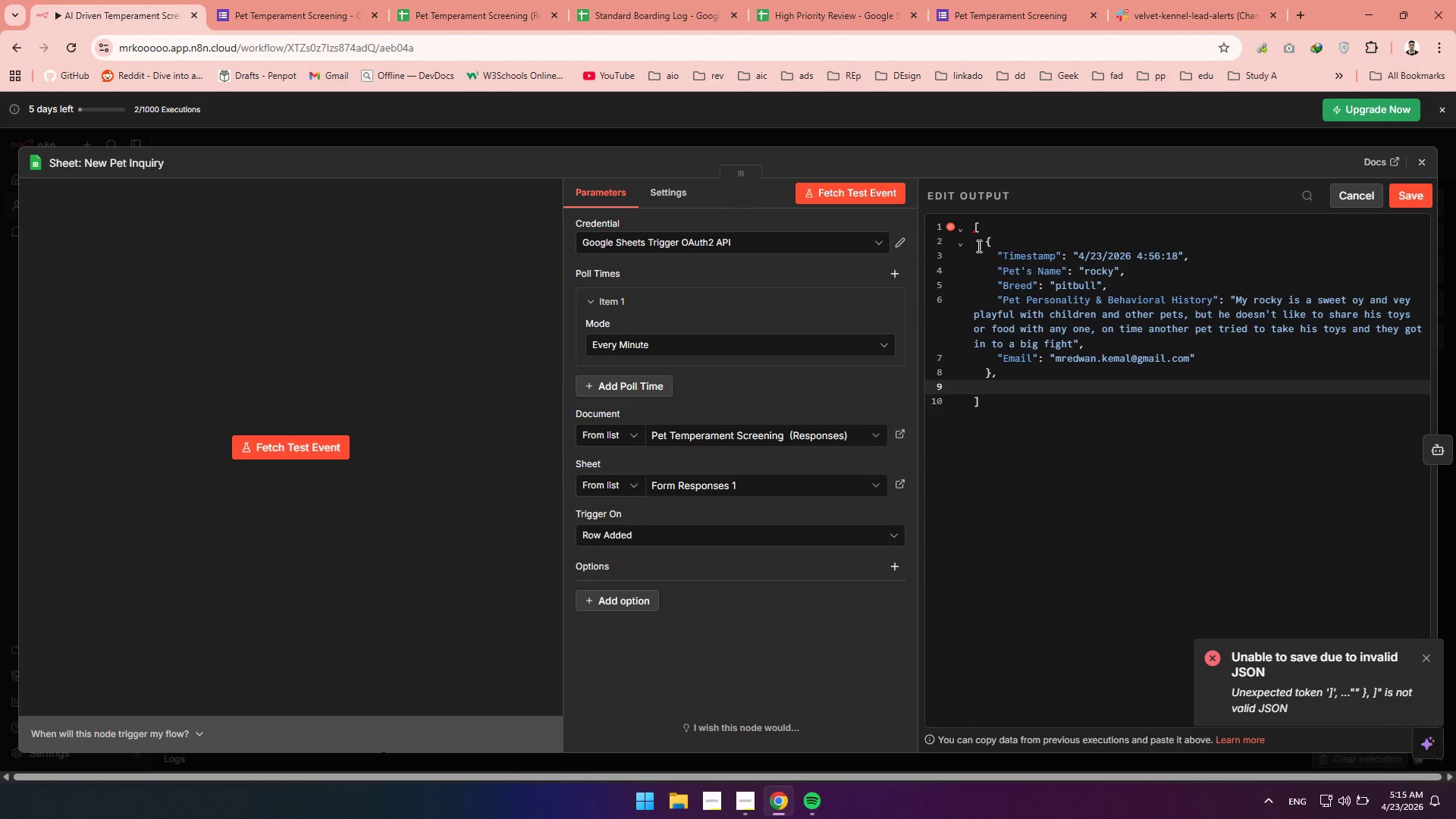 
wait(6.52)
 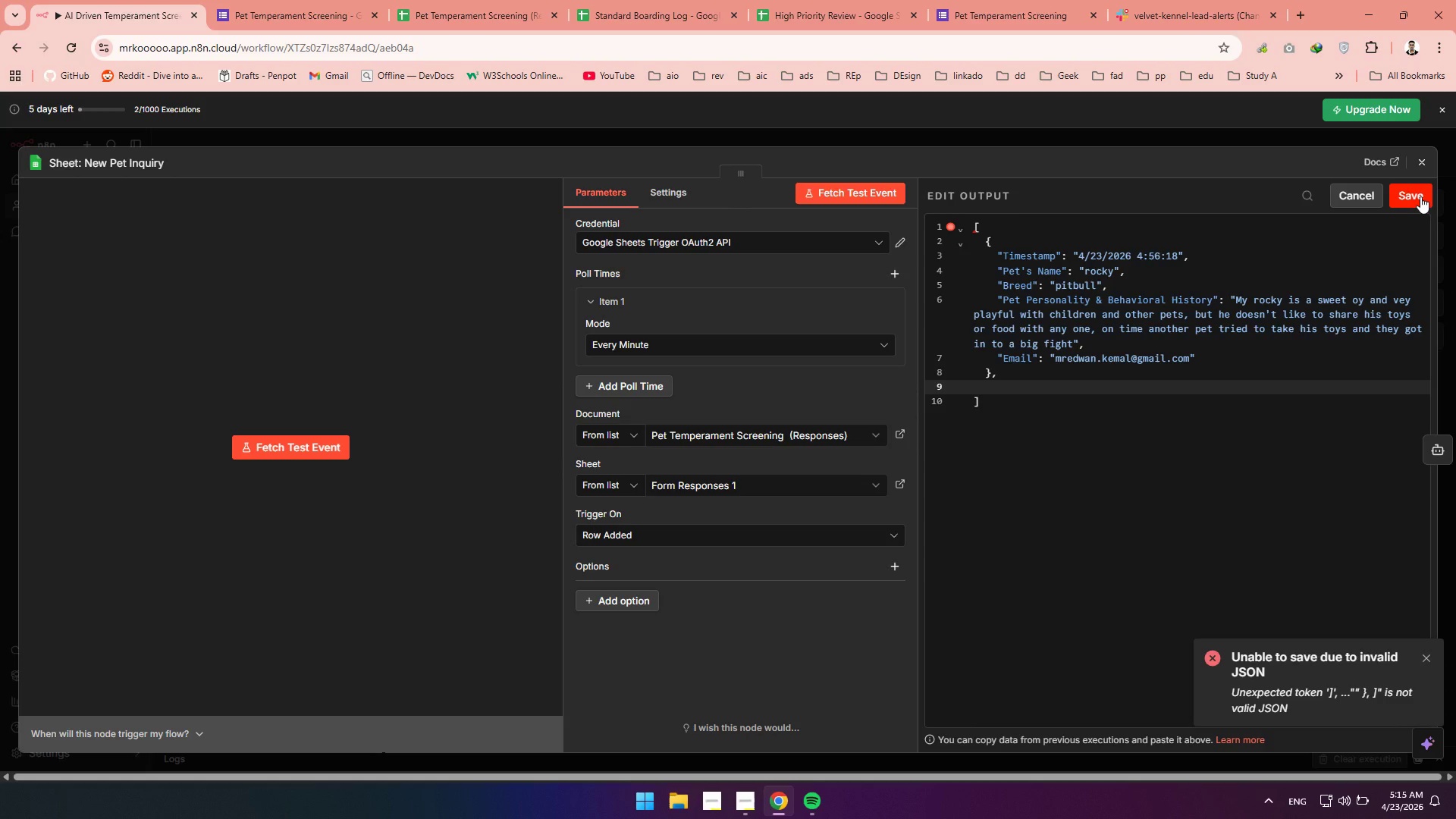 
left_click([975, 232])
 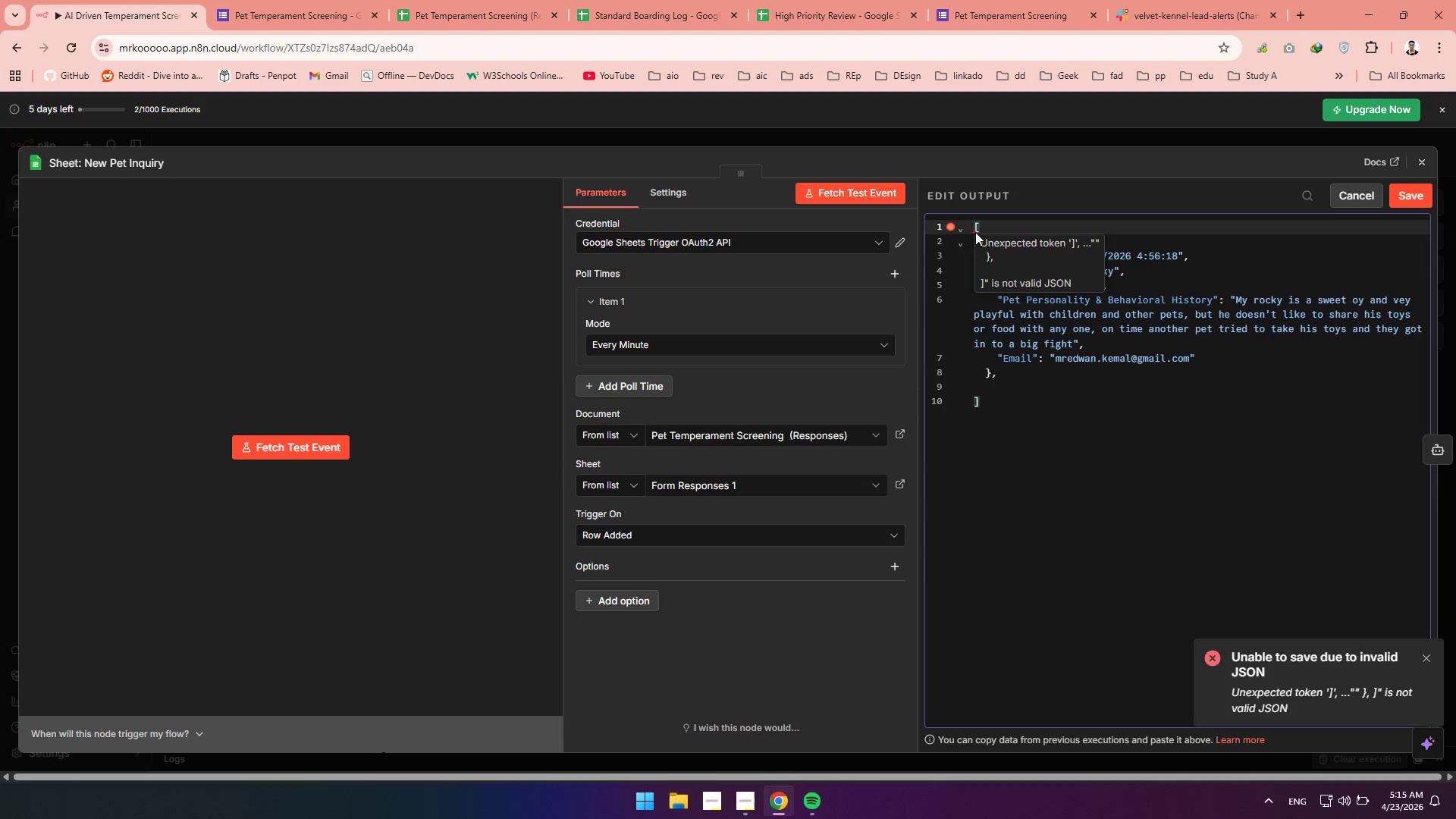 
key(Delete)
 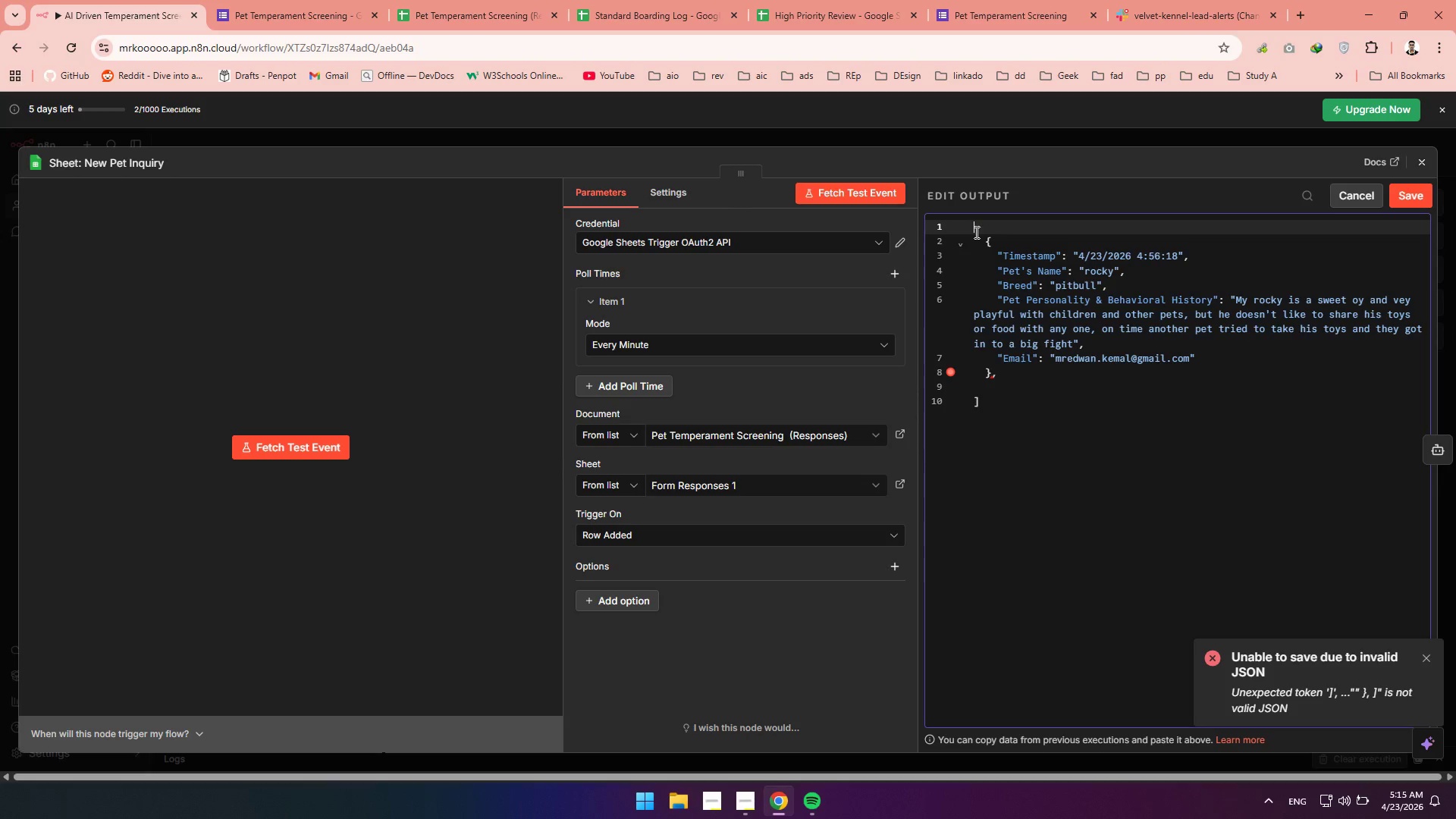 
key(Shift+BracketLeft)
 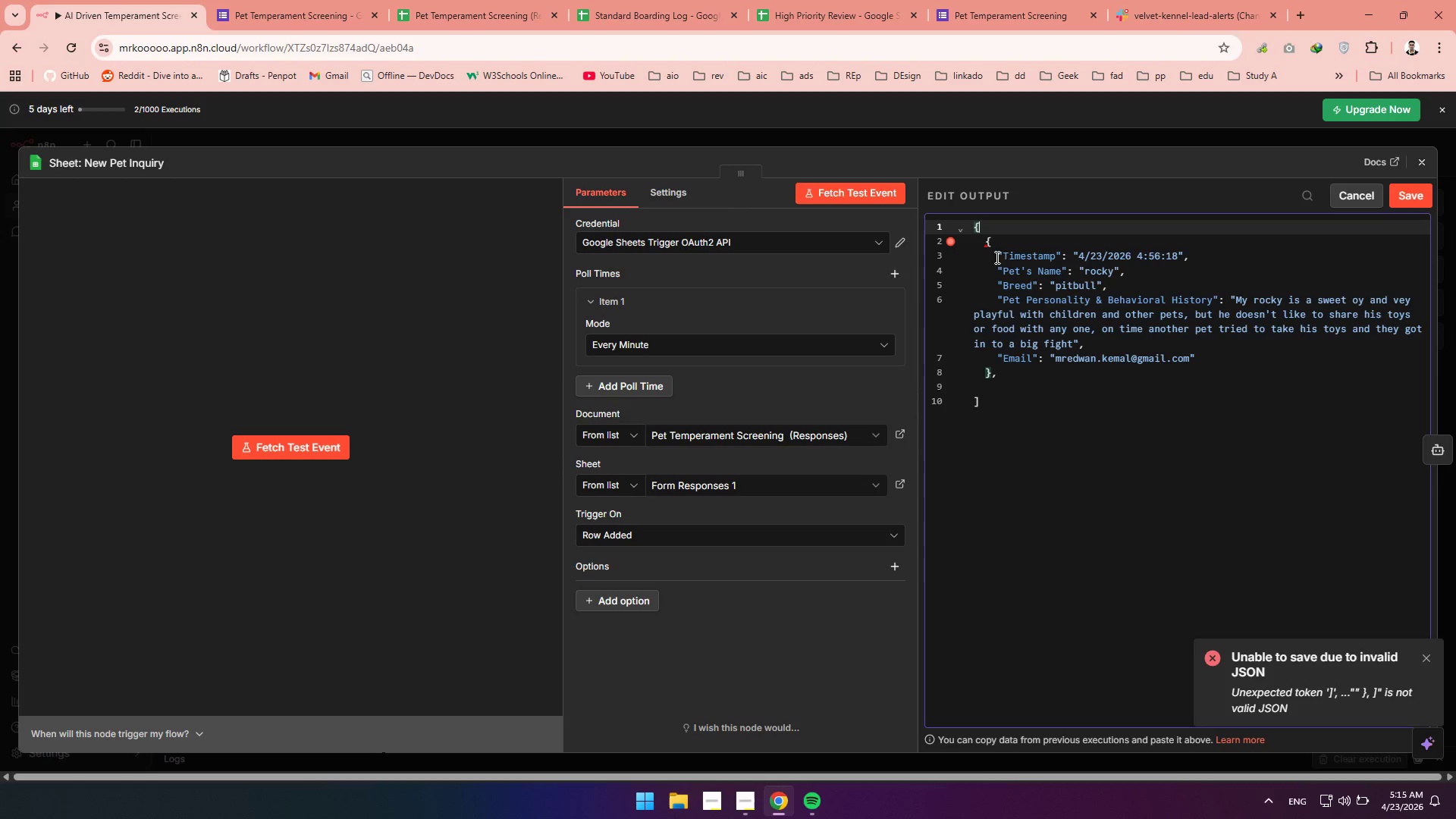 
key(Backspace)
 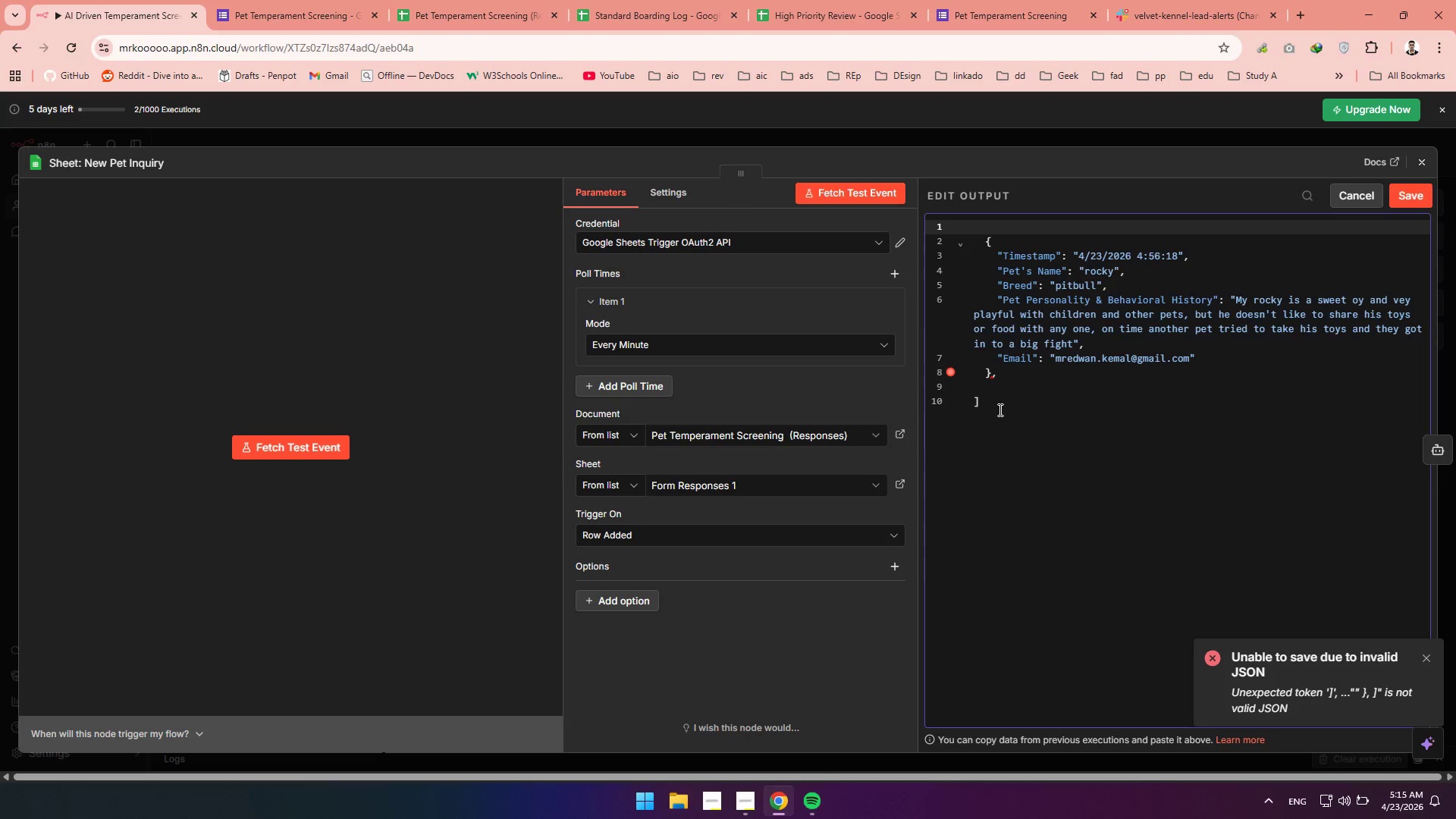 
left_click([999, 408])
 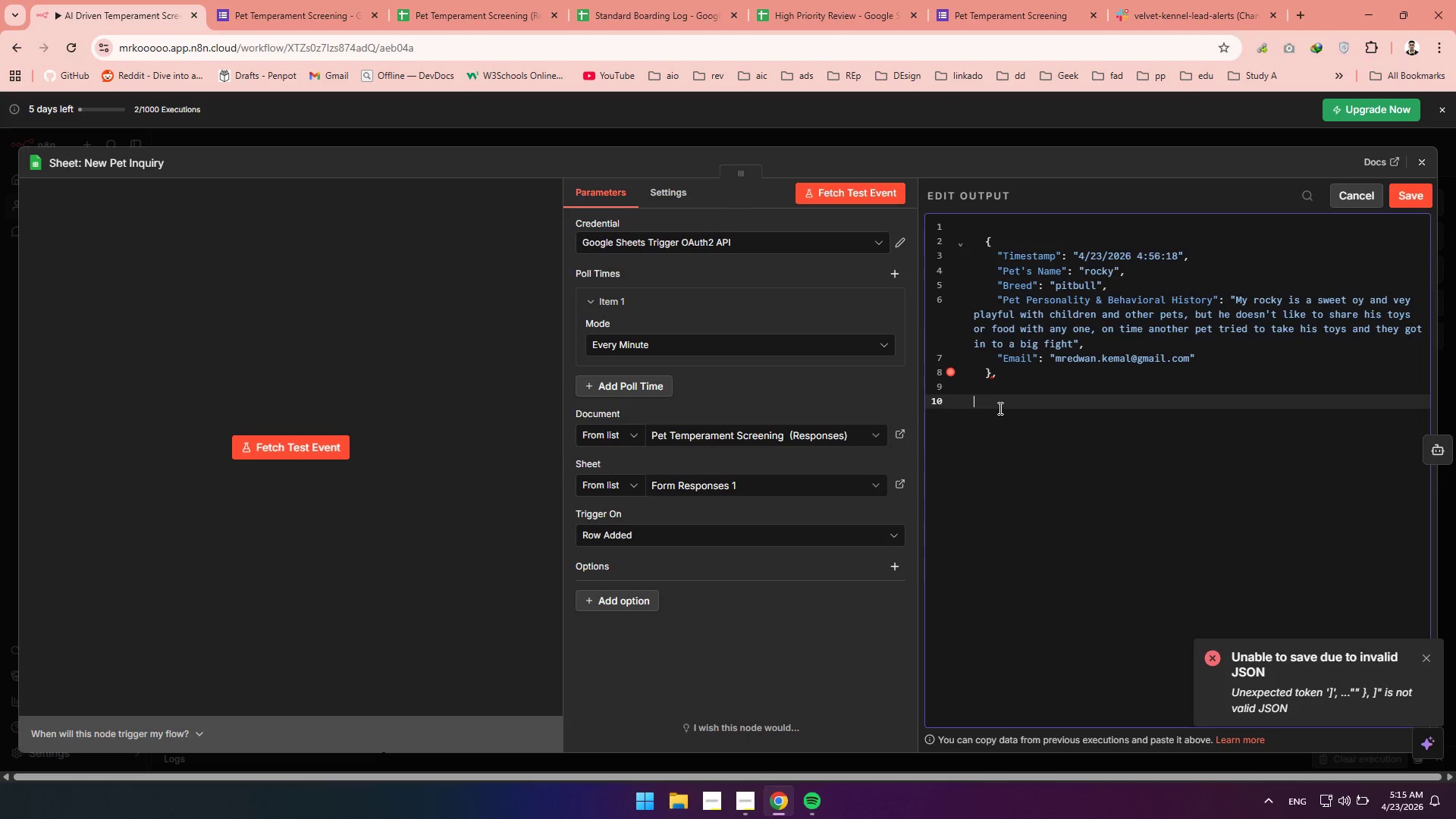 
key(Backspace)
 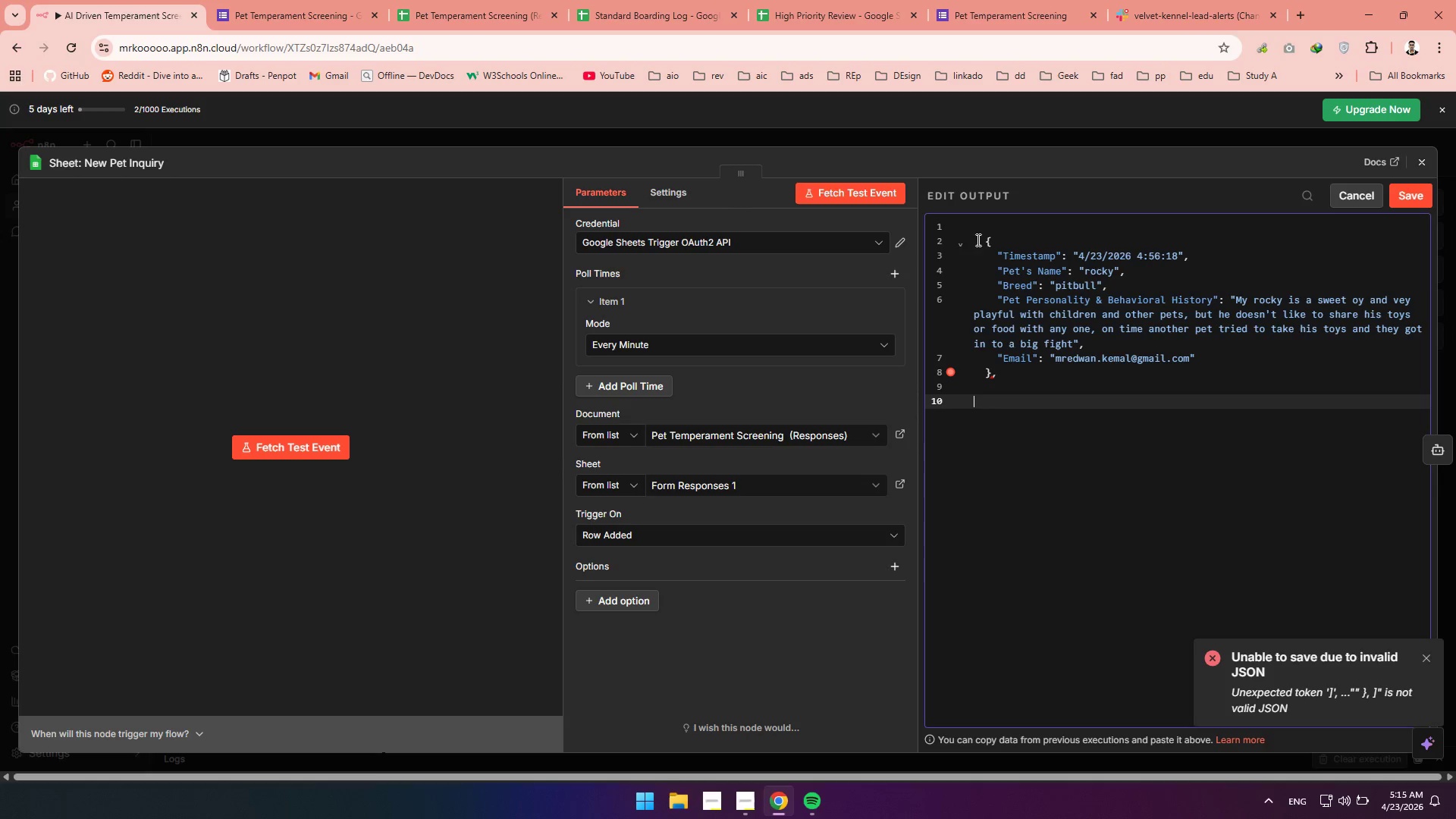 
left_click_drag(start_coordinate=[984, 233], to_coordinate=[1003, 392])
 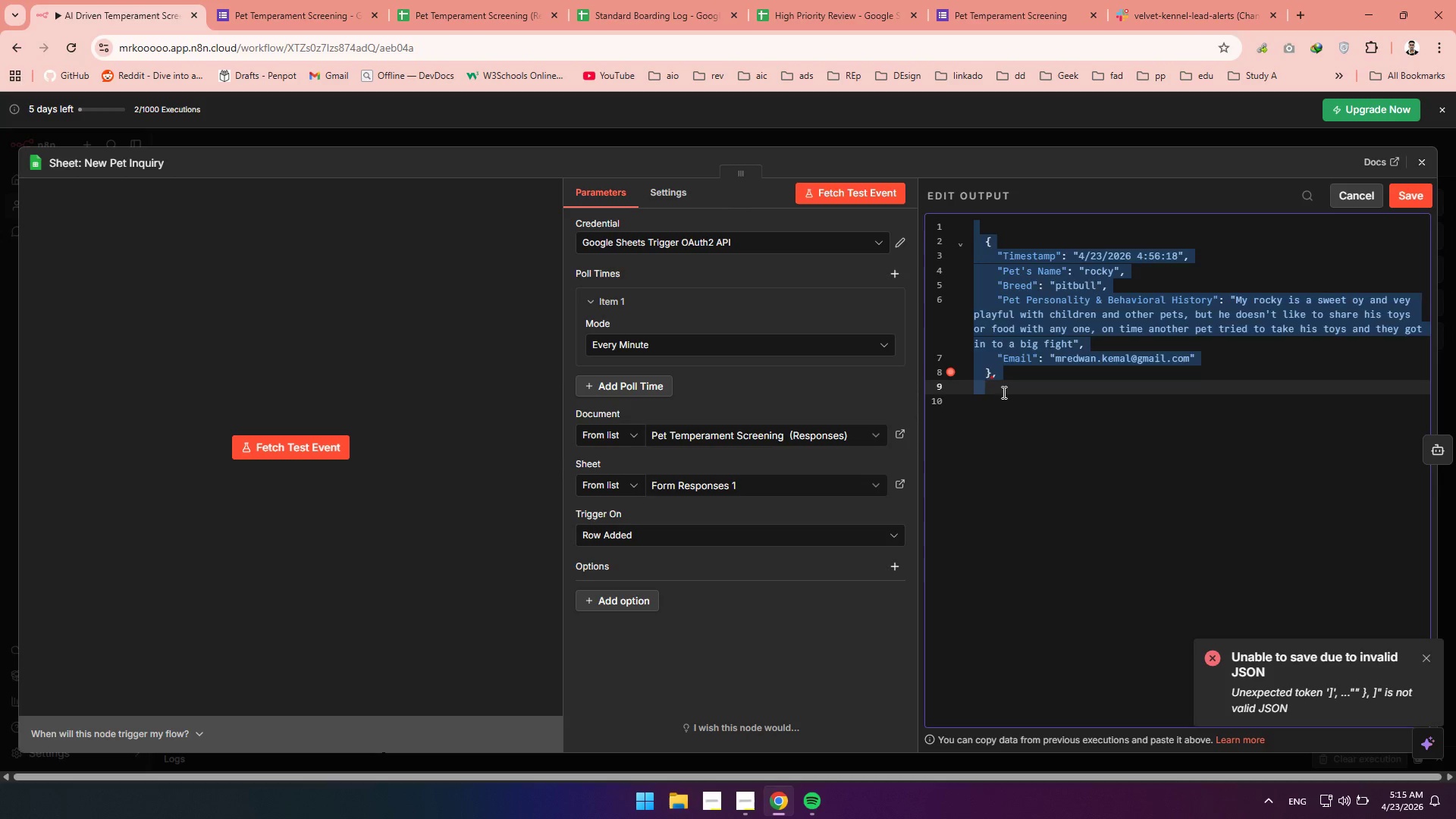 
key(Shift+BracketLeft)
 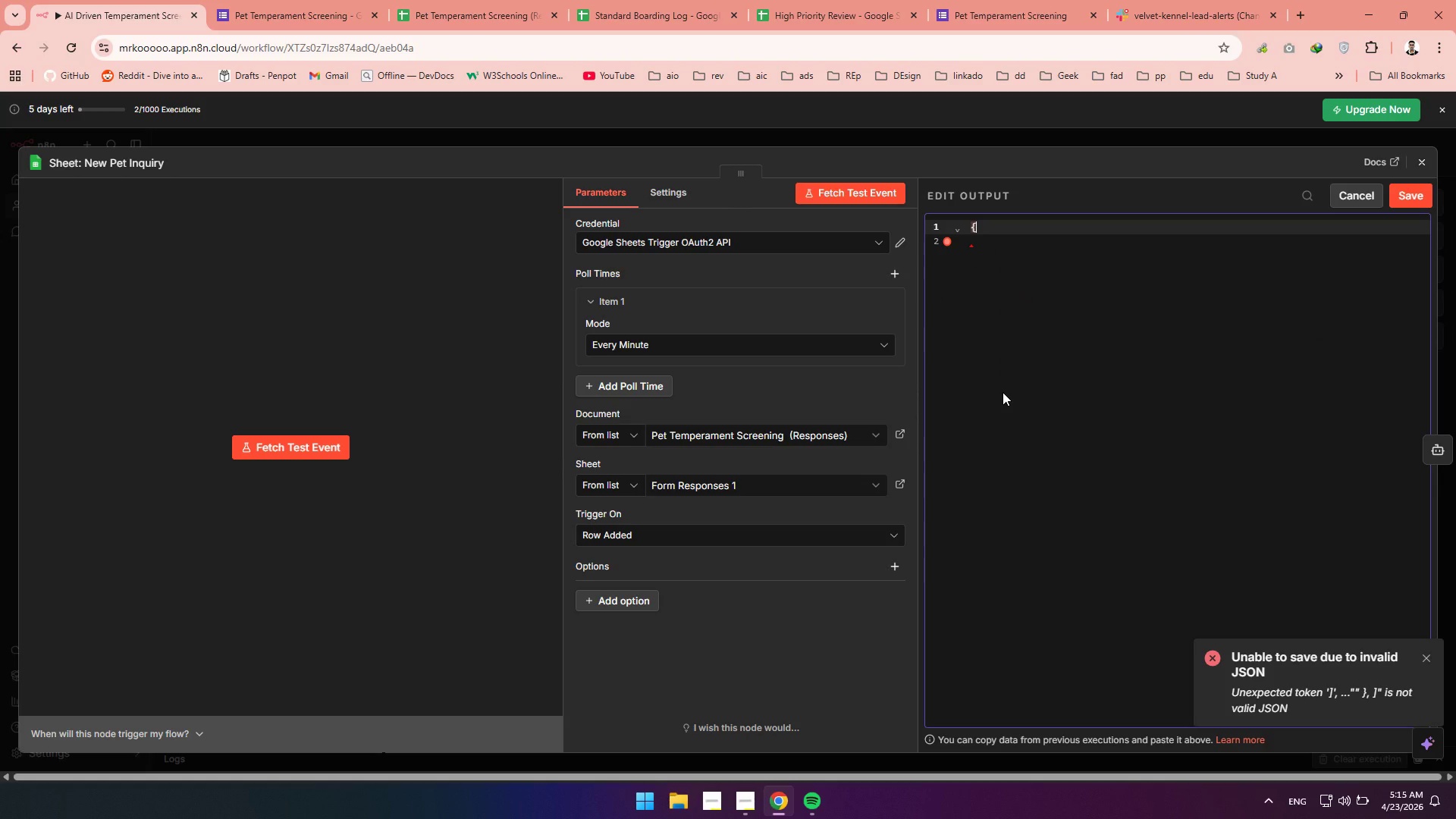 
key(Control+Z)
 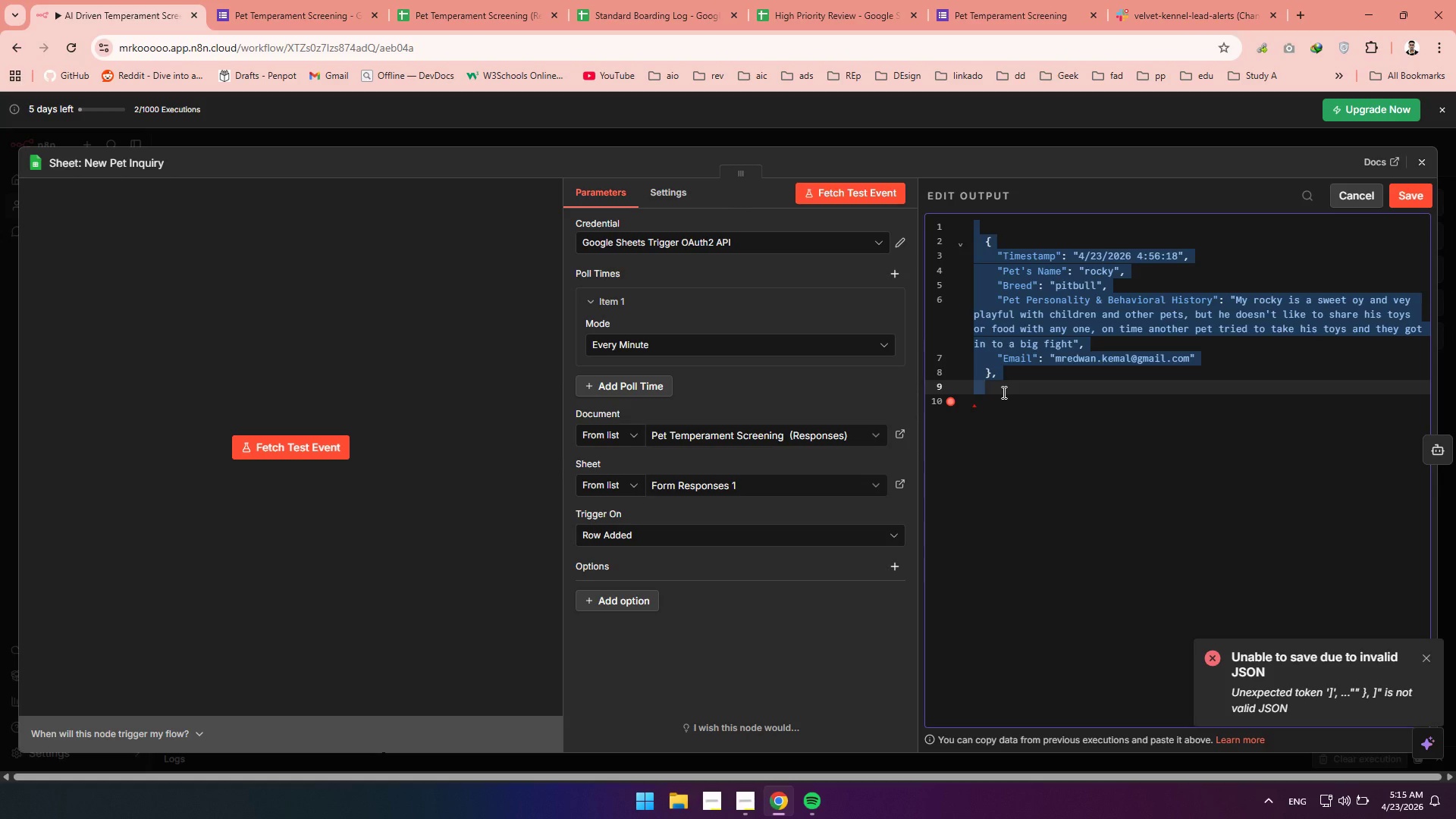 
key(Shift+BracketLeft)
 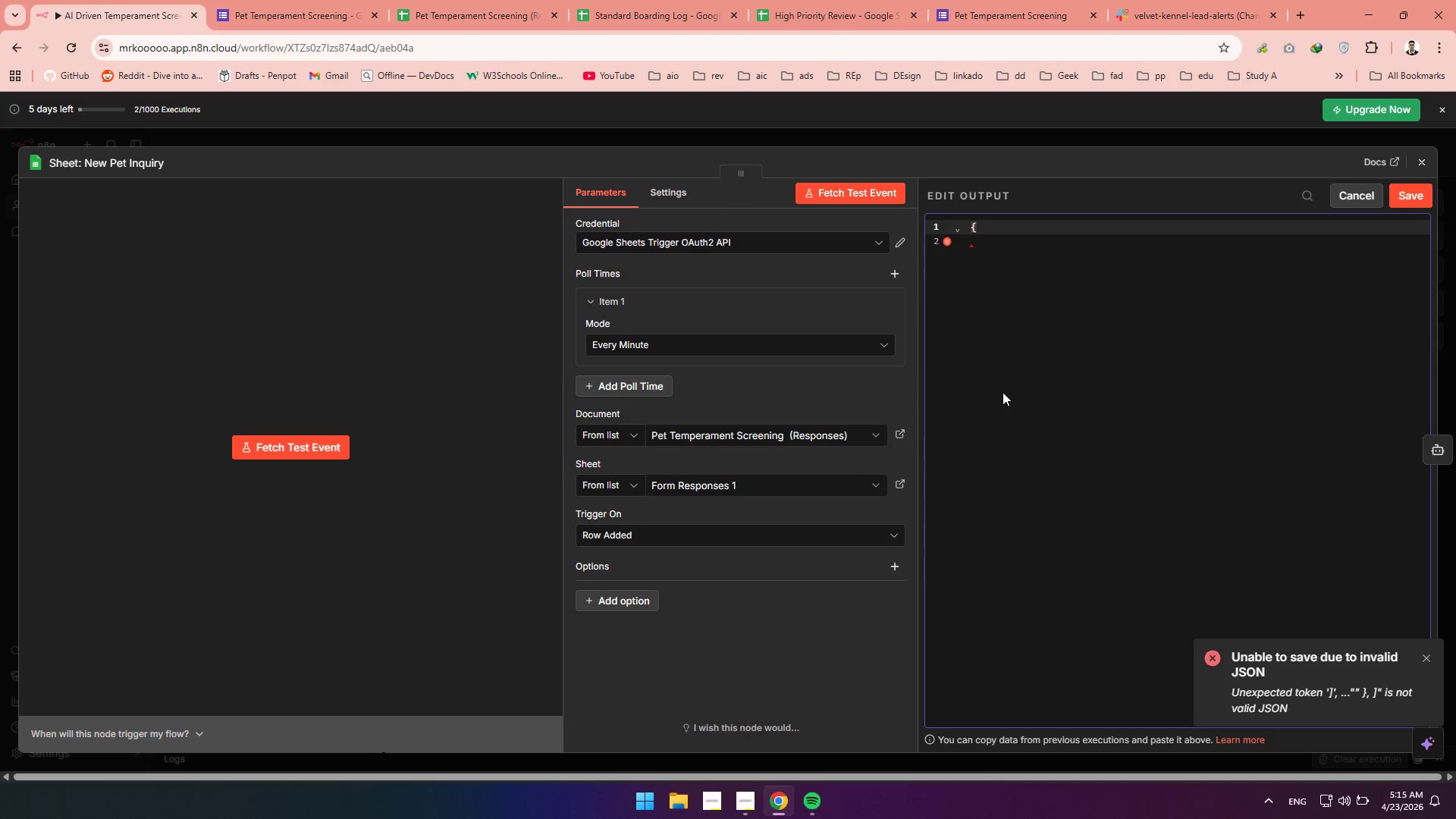 
key(Control+Z)
 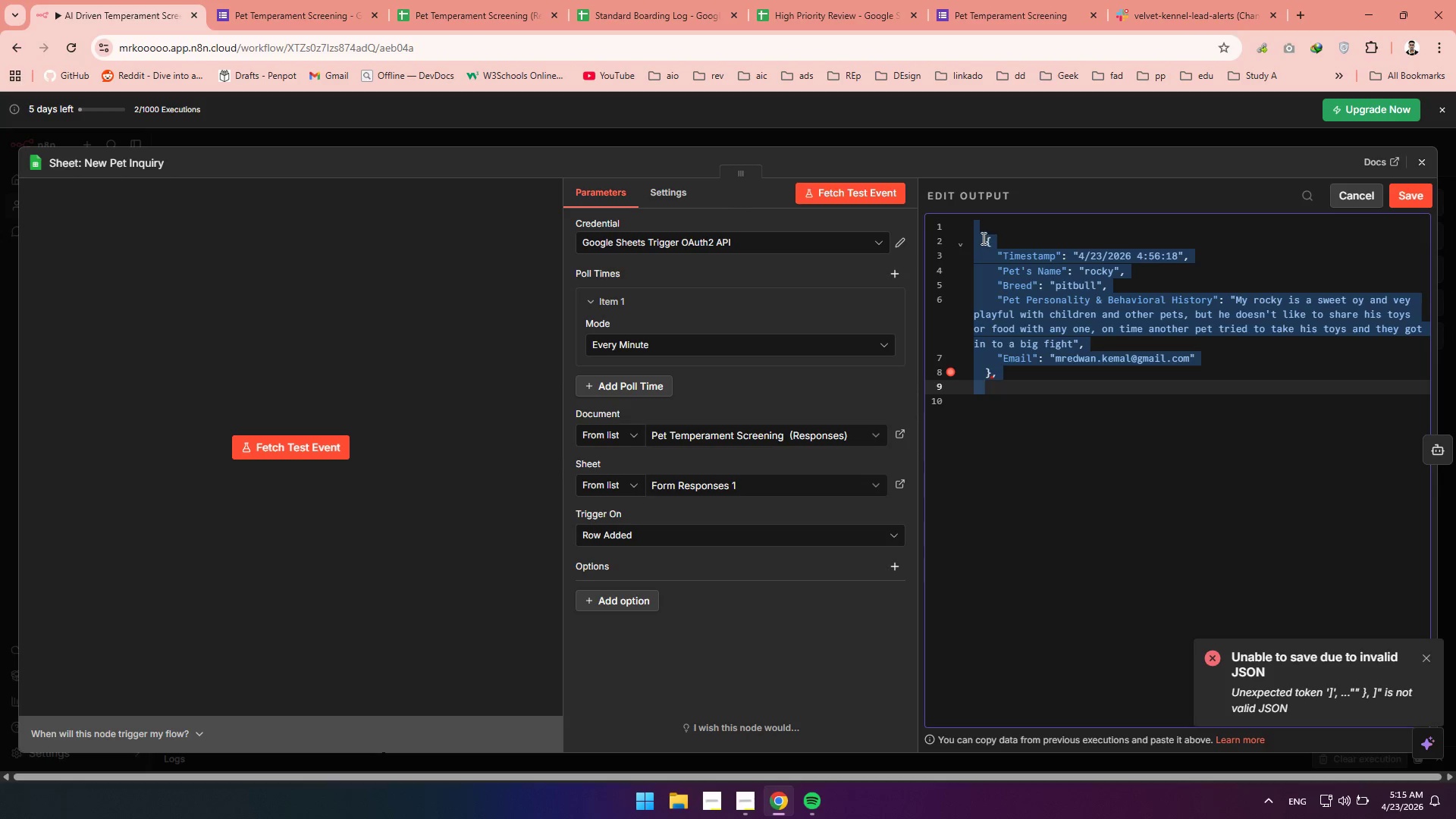 
left_click([982, 234])
 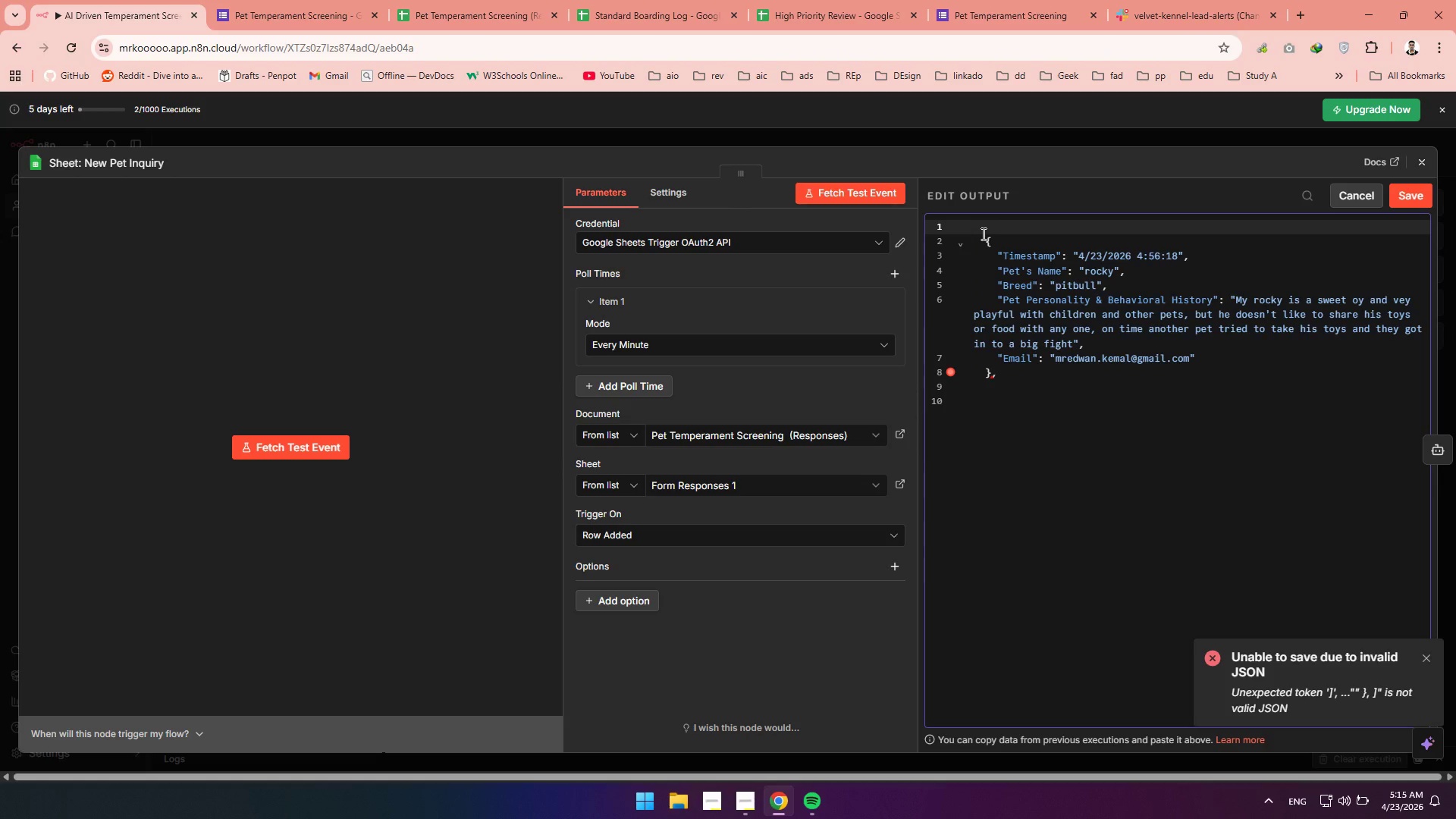 
key(BracketLeft)
 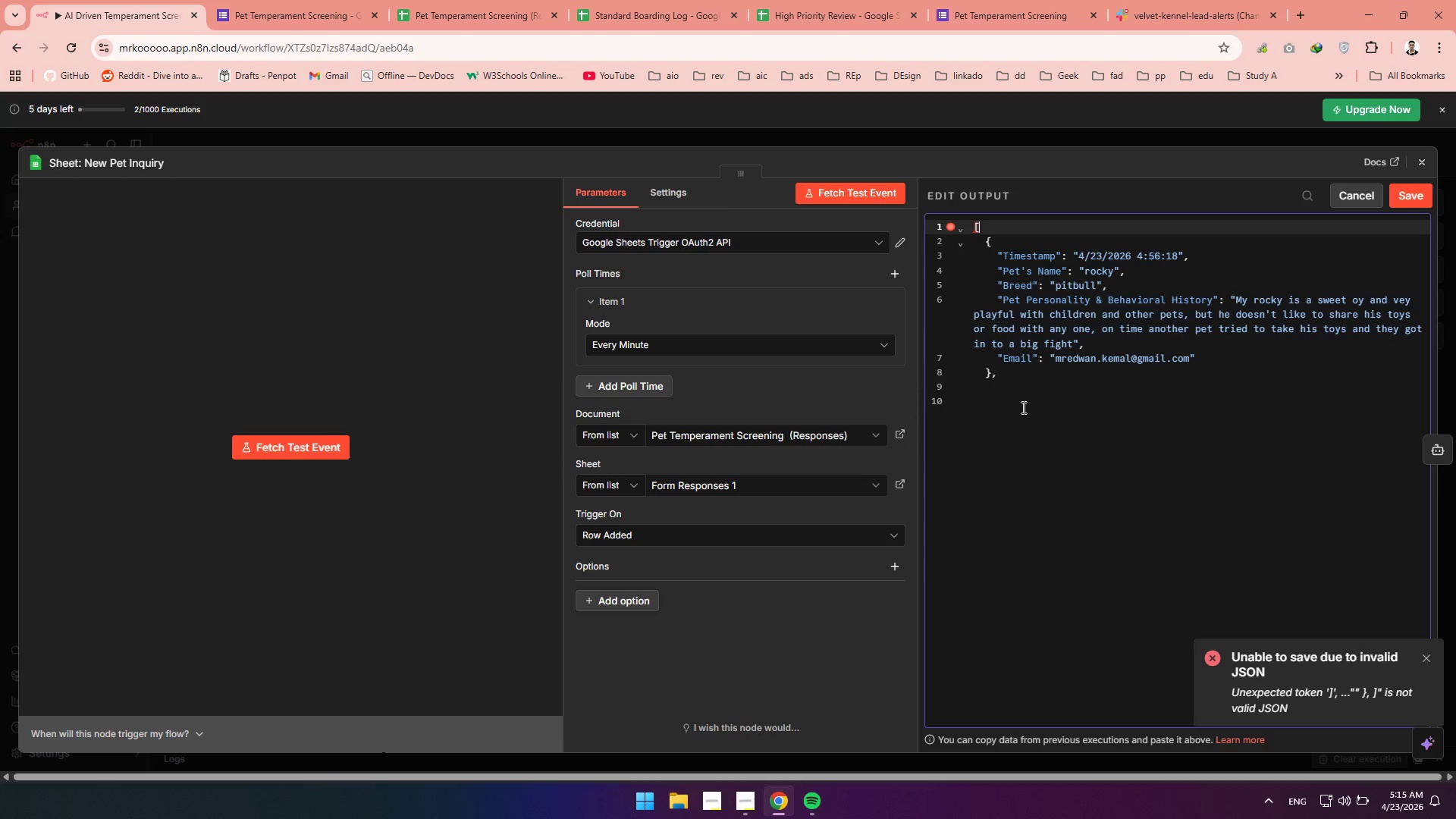 
left_click([1002, 397])
 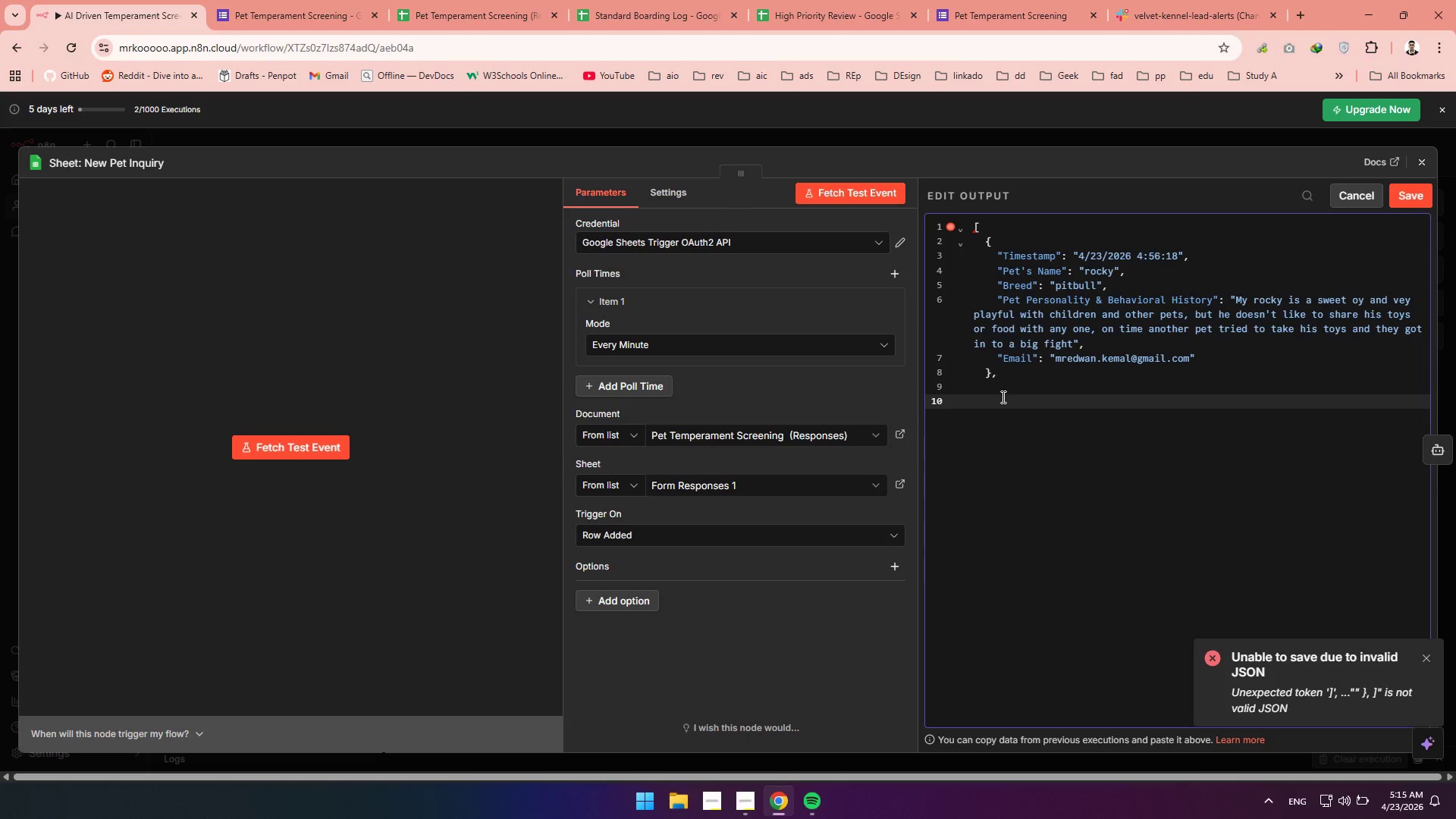 
key(BracketRight)
 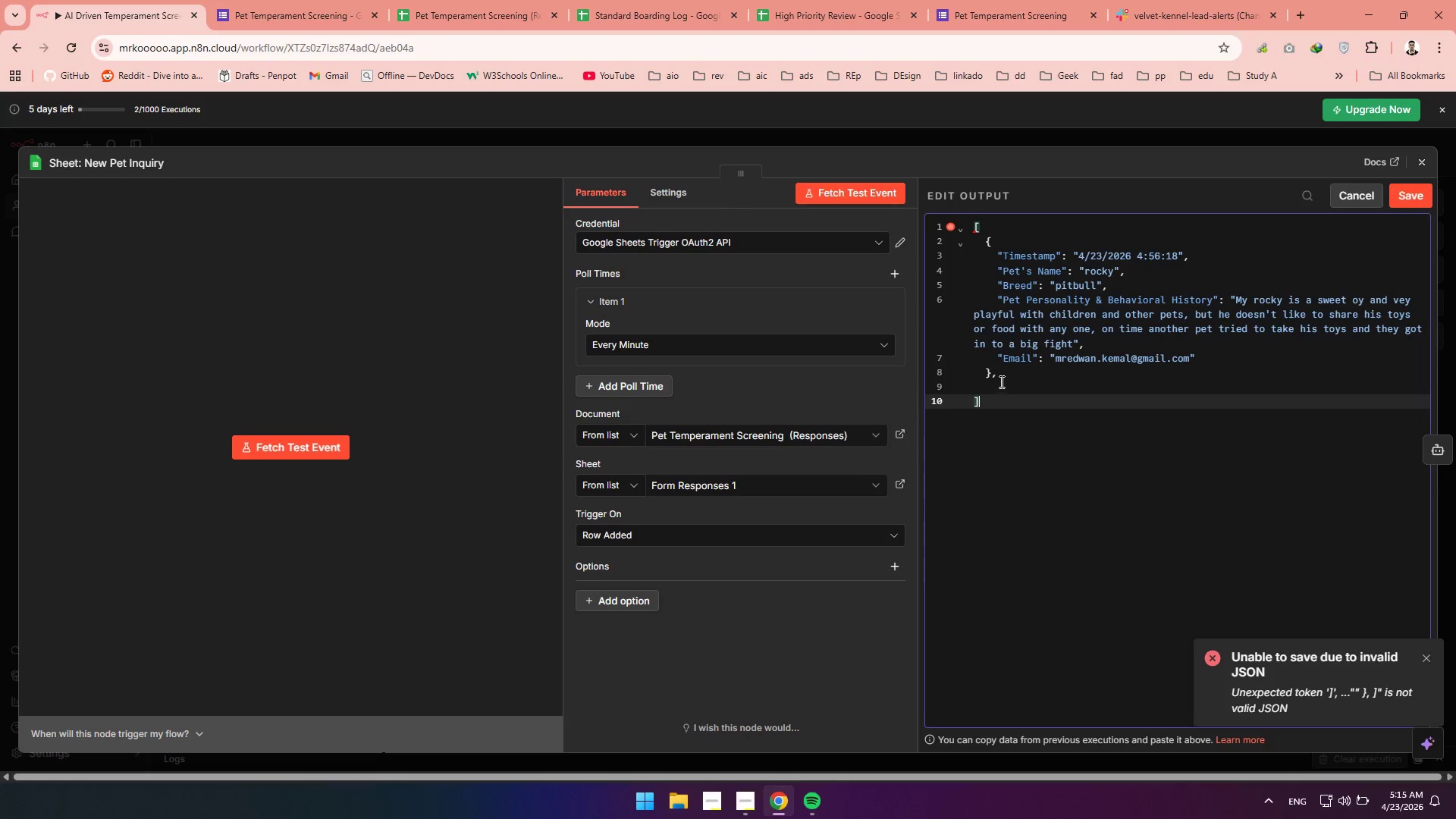 
left_click([1001, 373])
 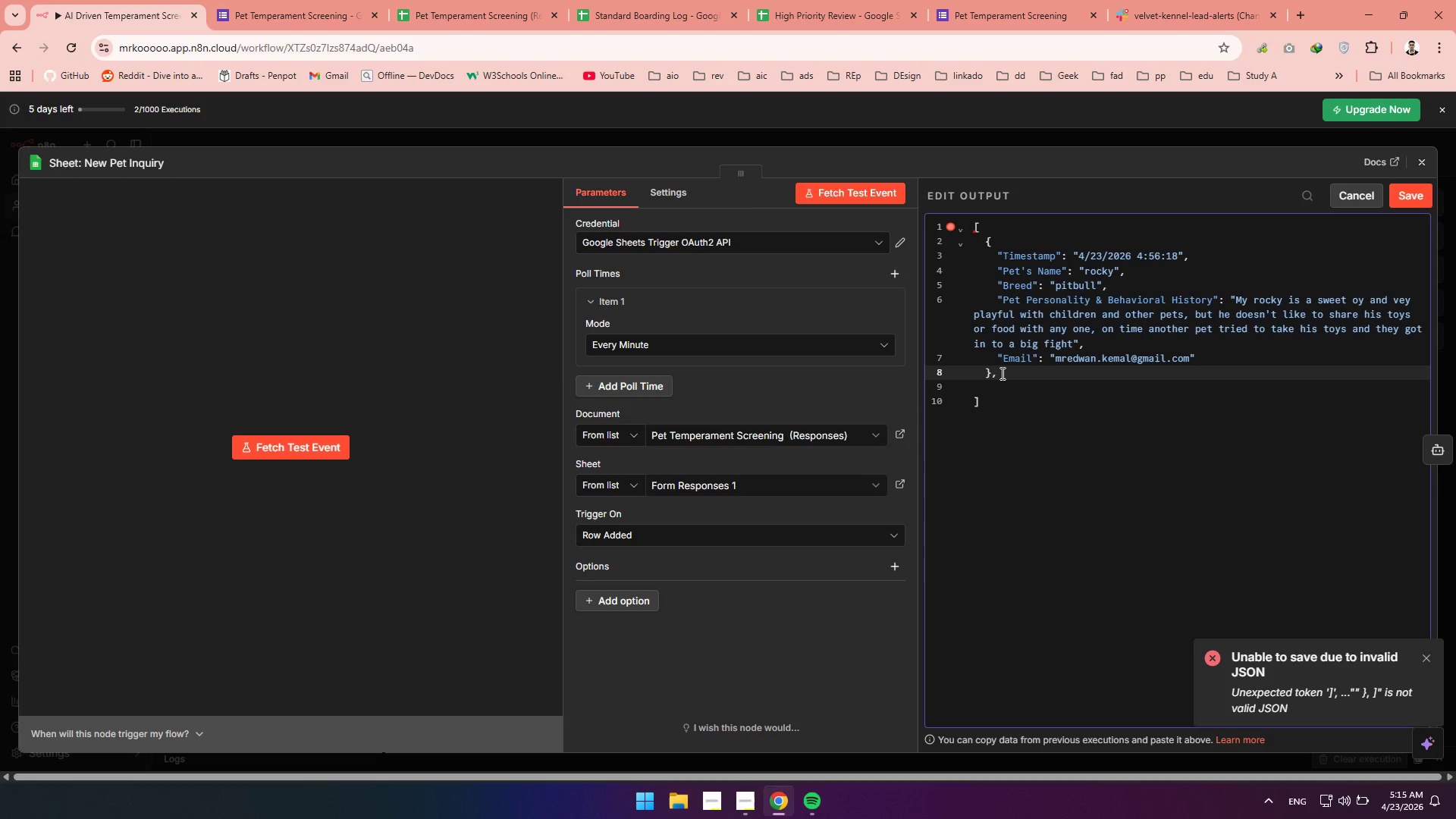 
key(Backspace)
 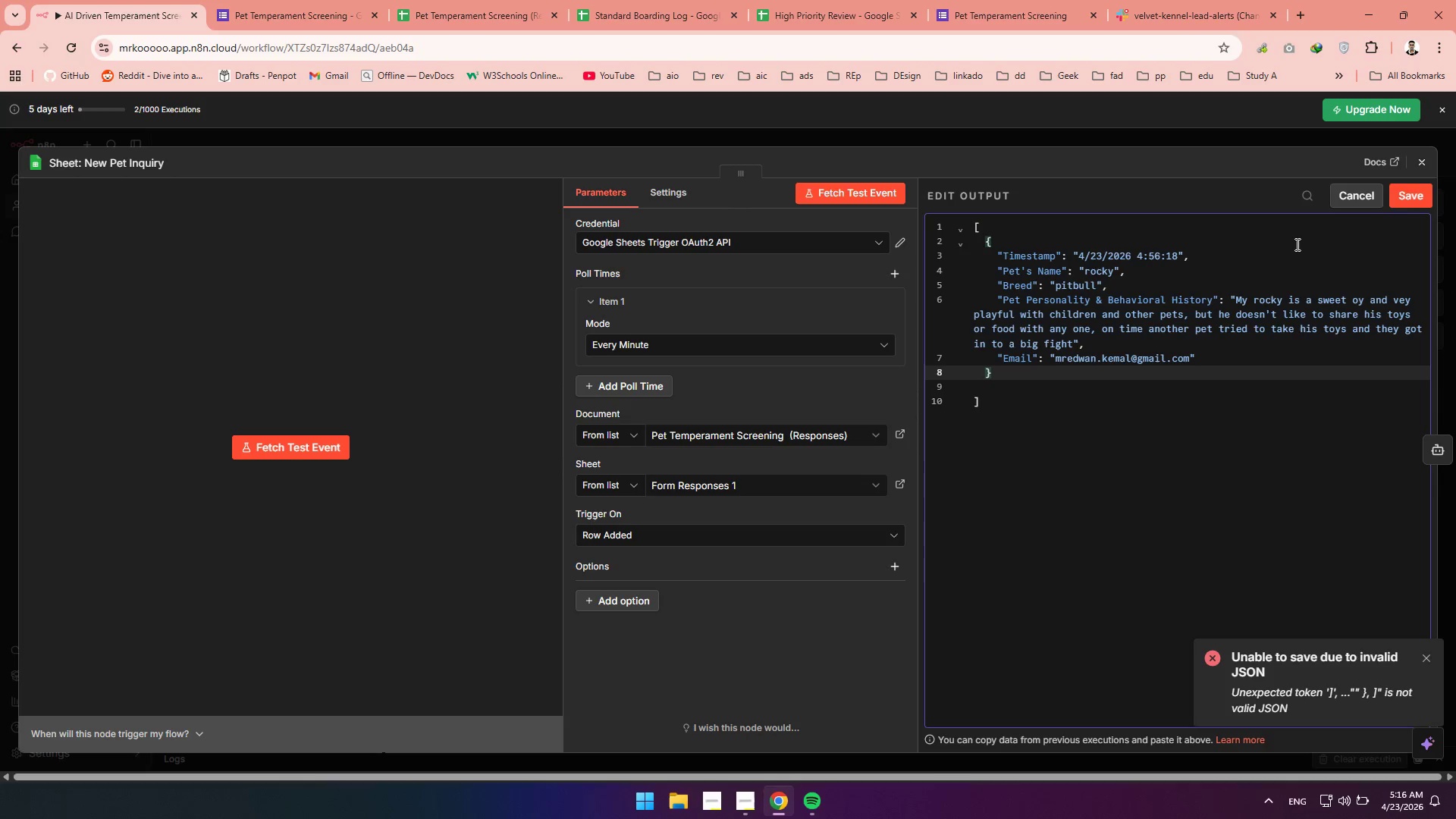 
left_click([1413, 197])
 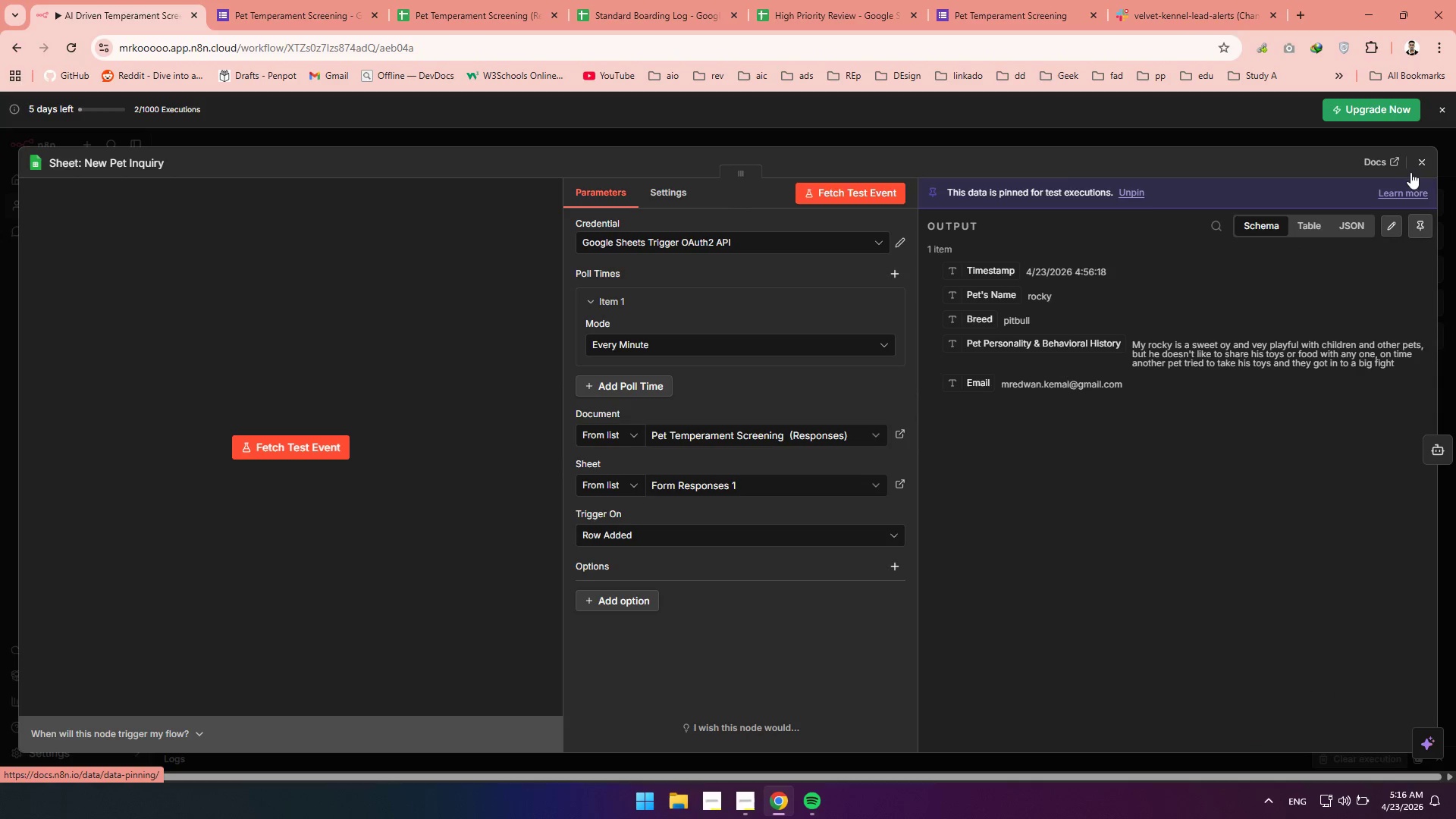 
left_click([1414, 154])
 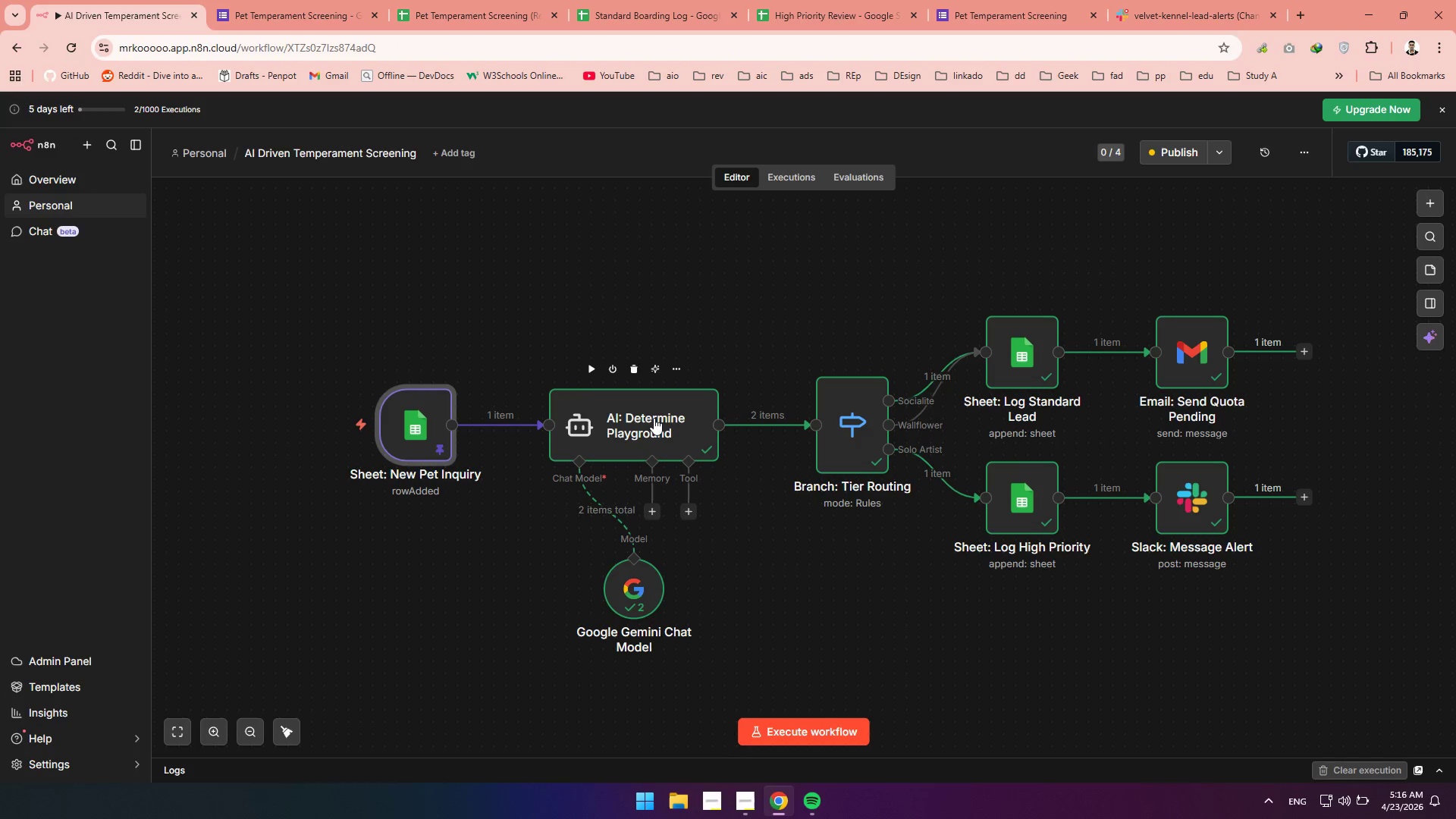 
double_click([649, 419])
 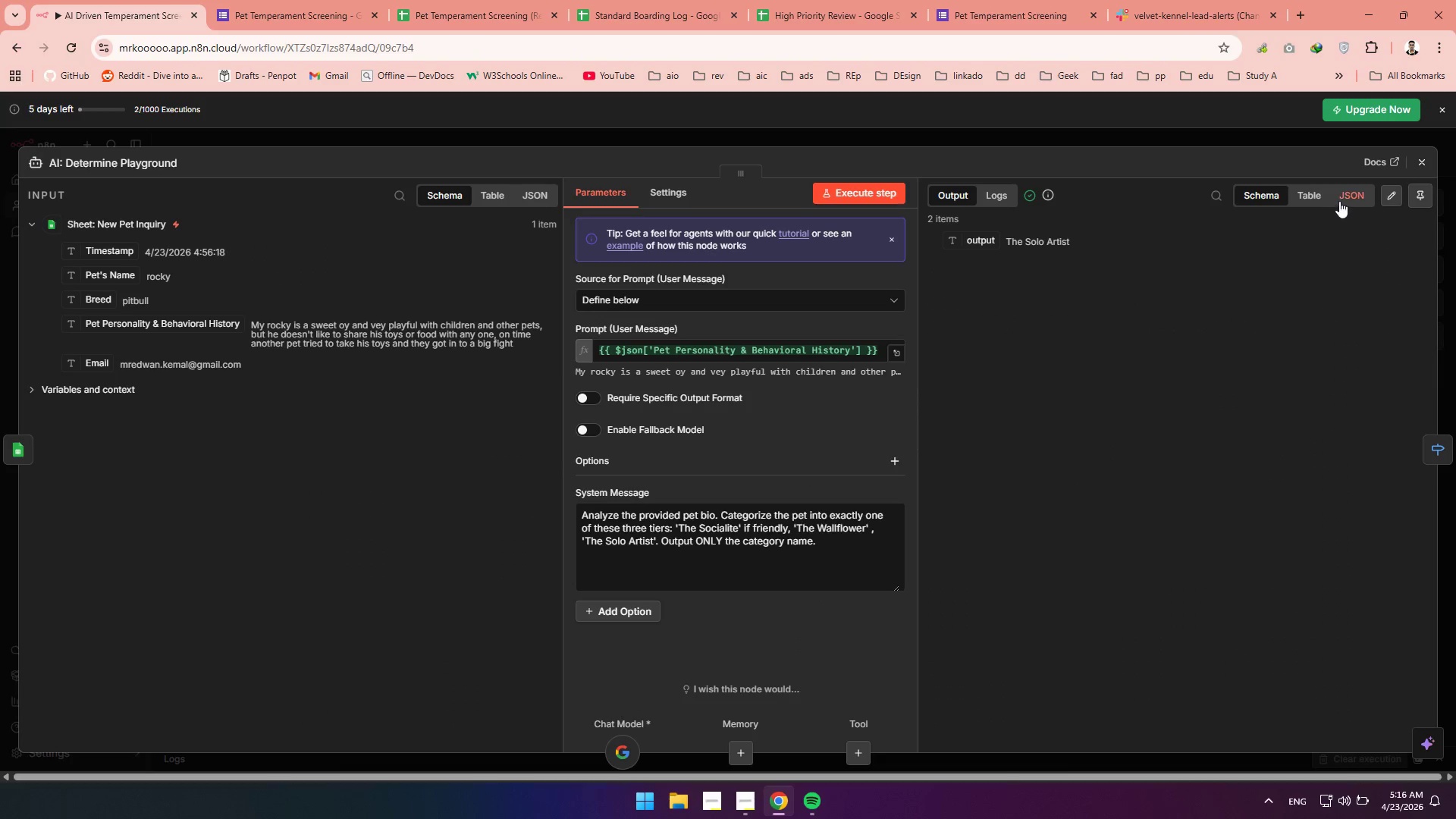 
left_click([1389, 194])
 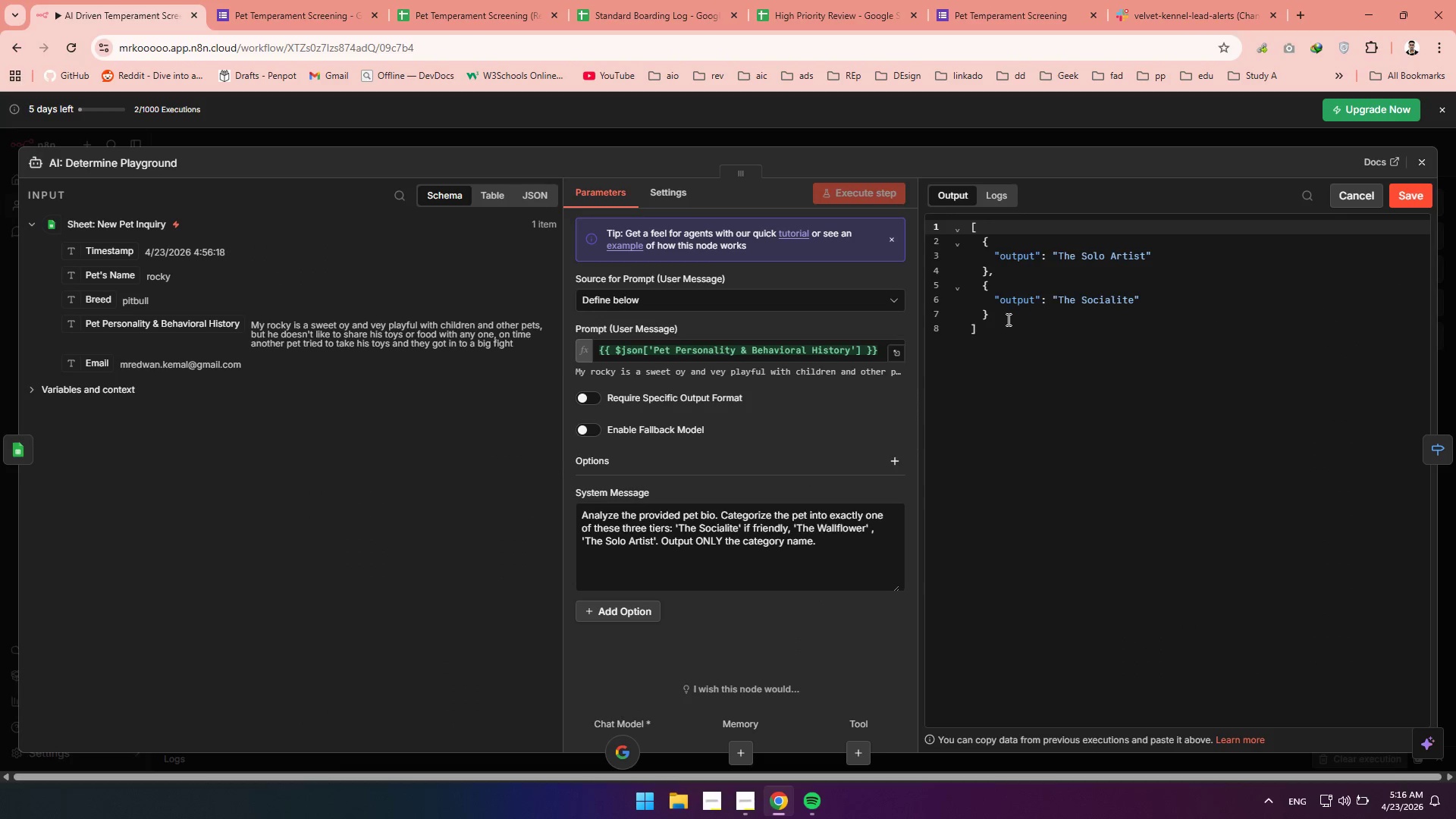 
left_click_drag(start_coordinate=[991, 320], to_coordinate=[976, 285])
 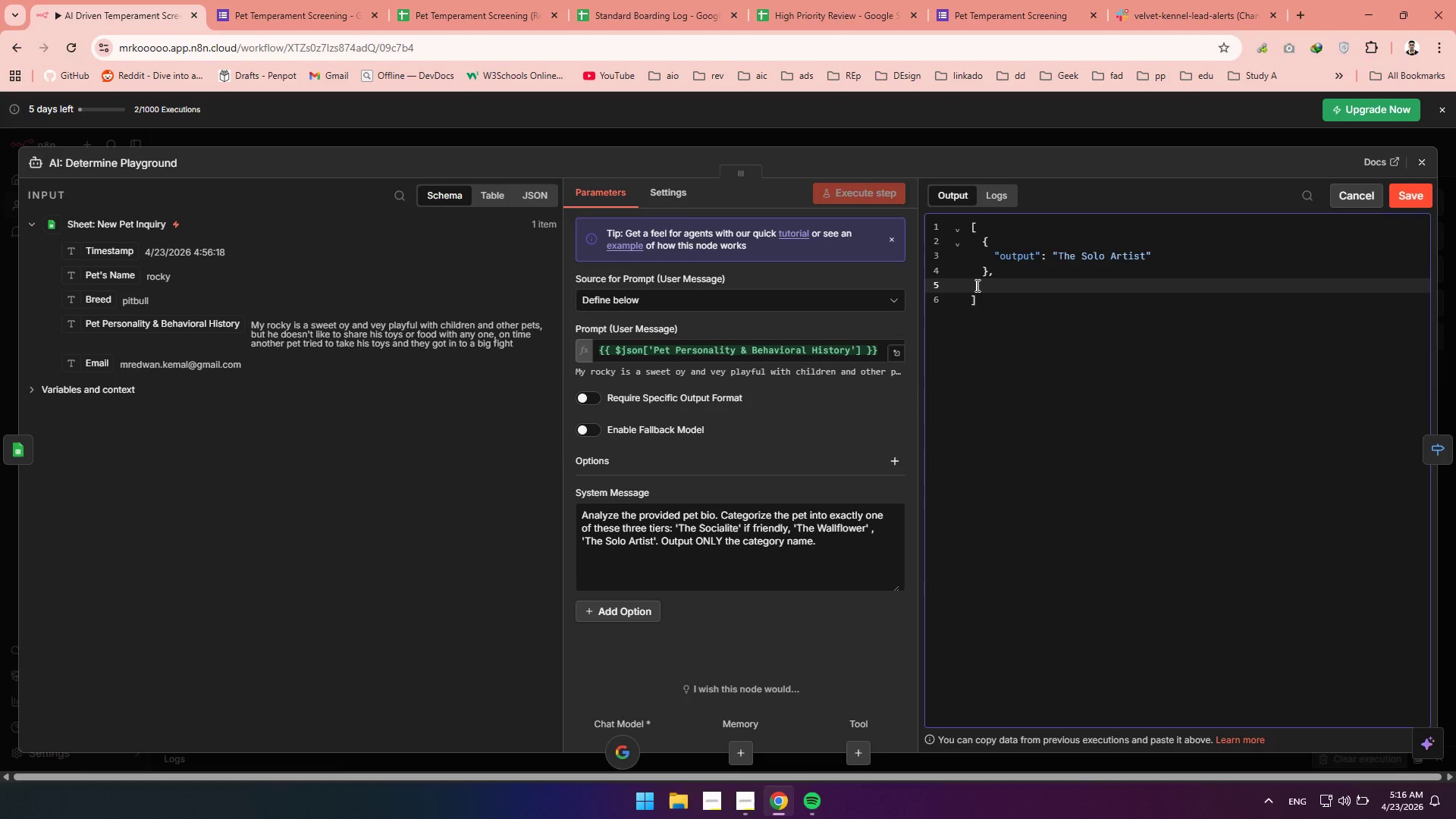 
key(Backspace)
 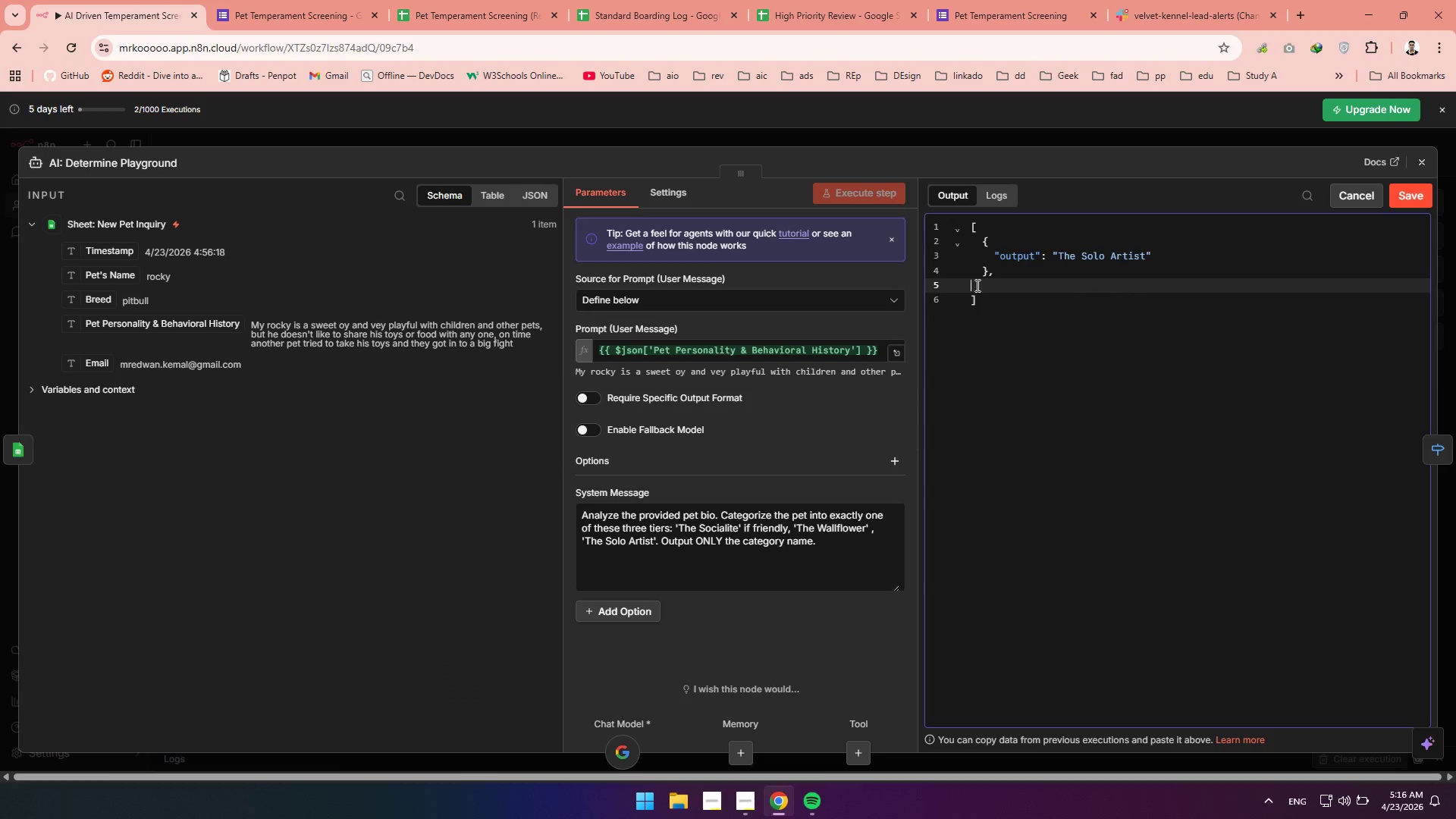 
key(Backspace)
 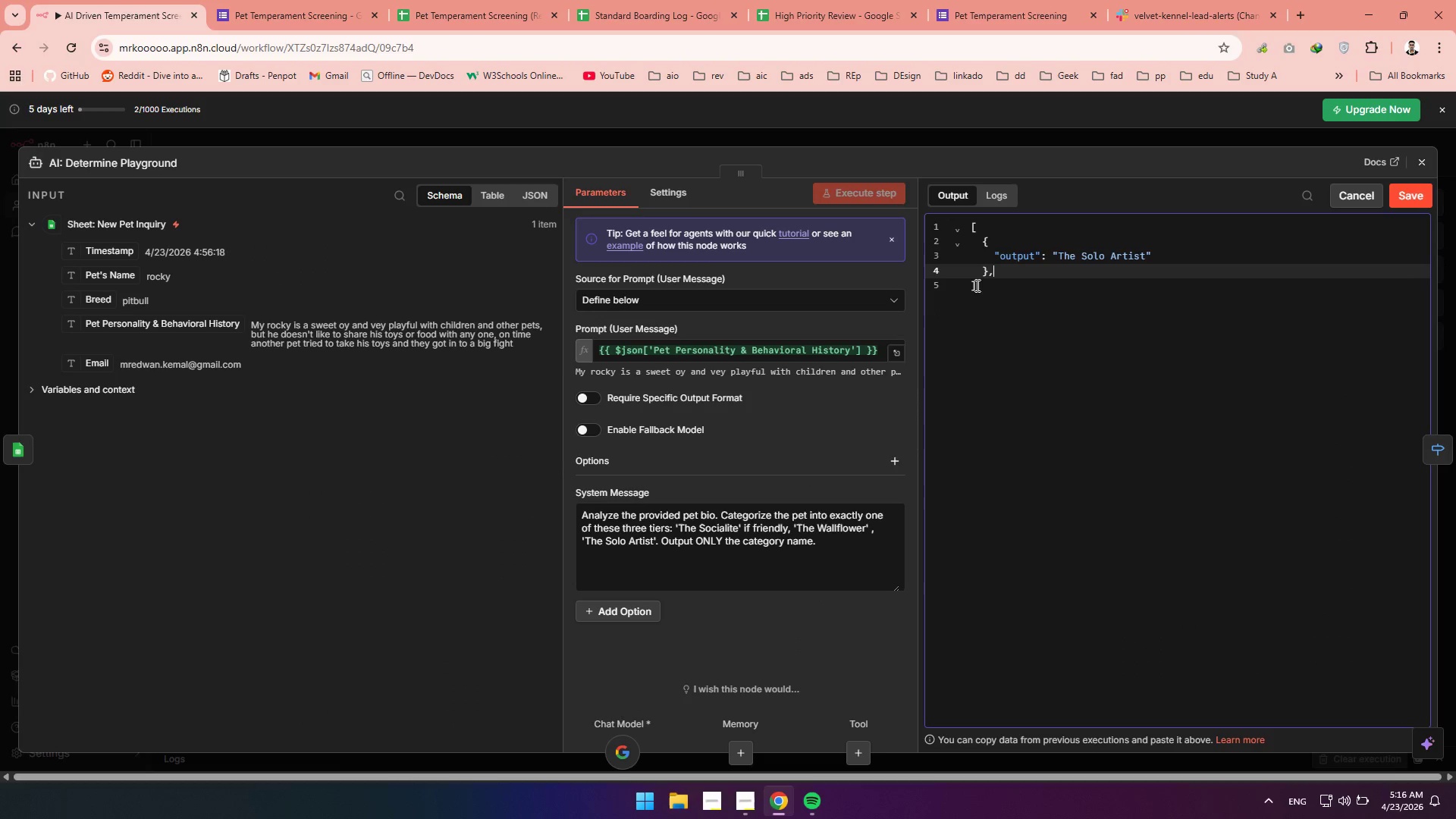 
key(Backspace)
 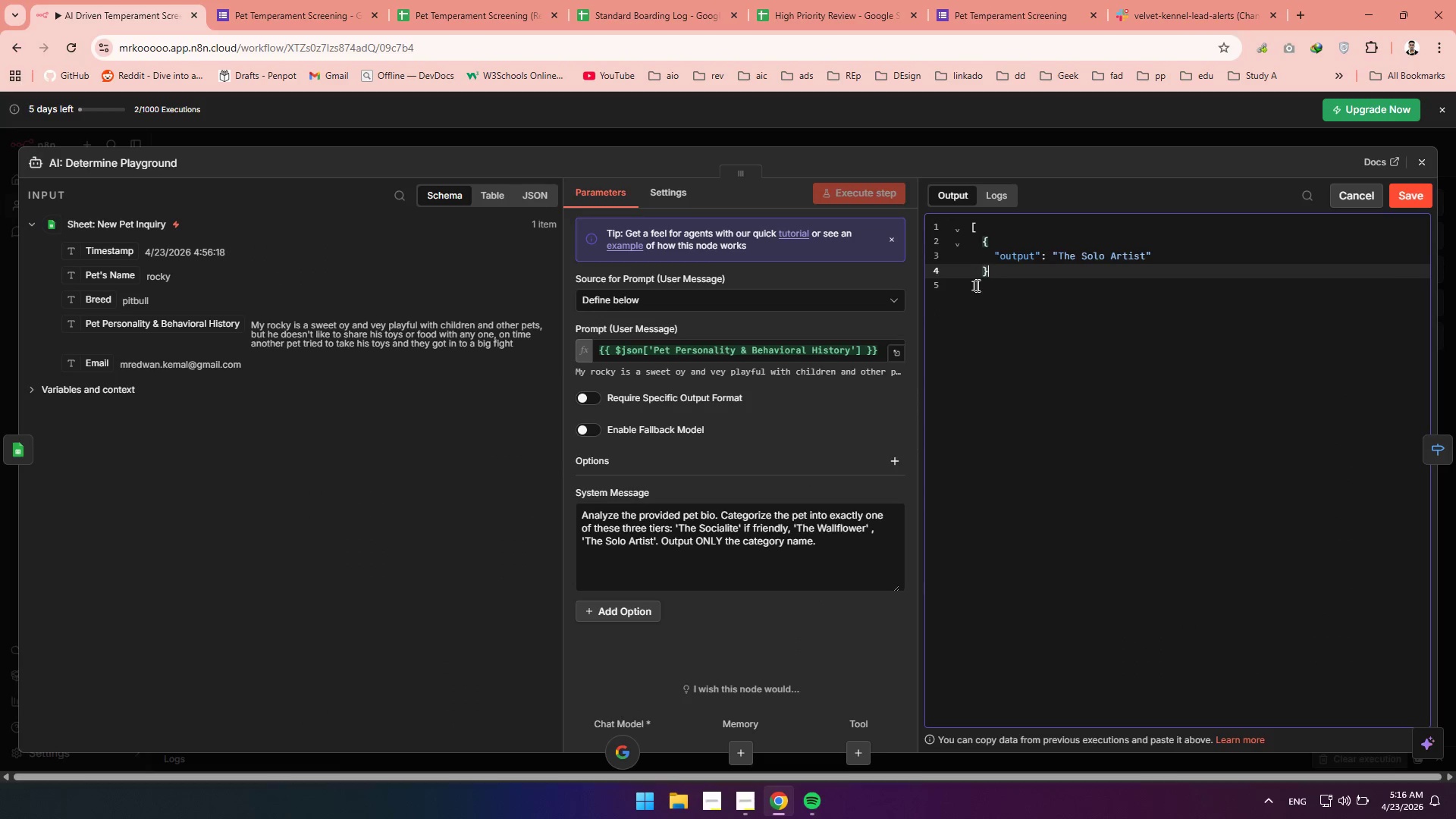 
key(Backspace)
 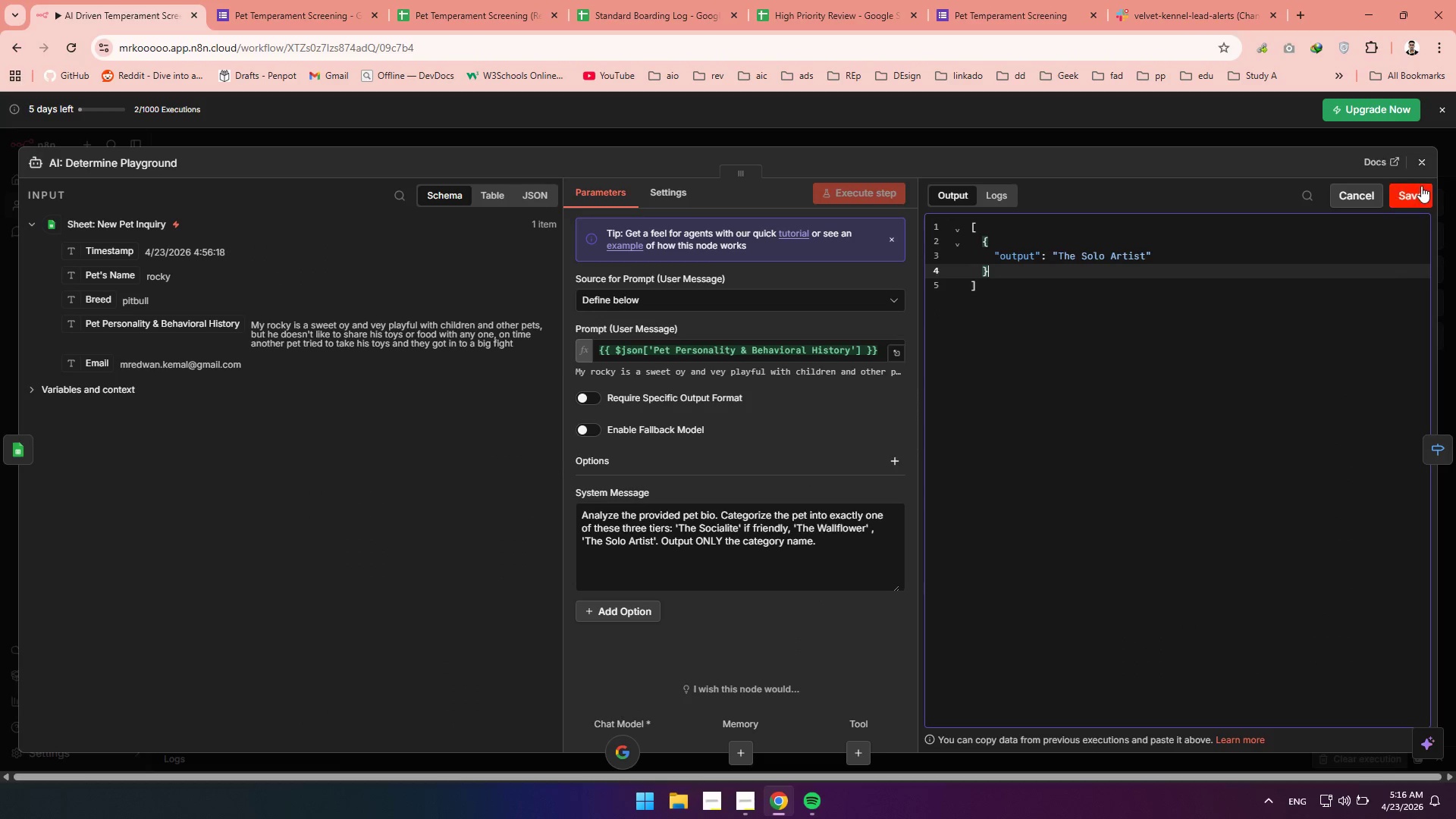 
left_click([1421, 187])
 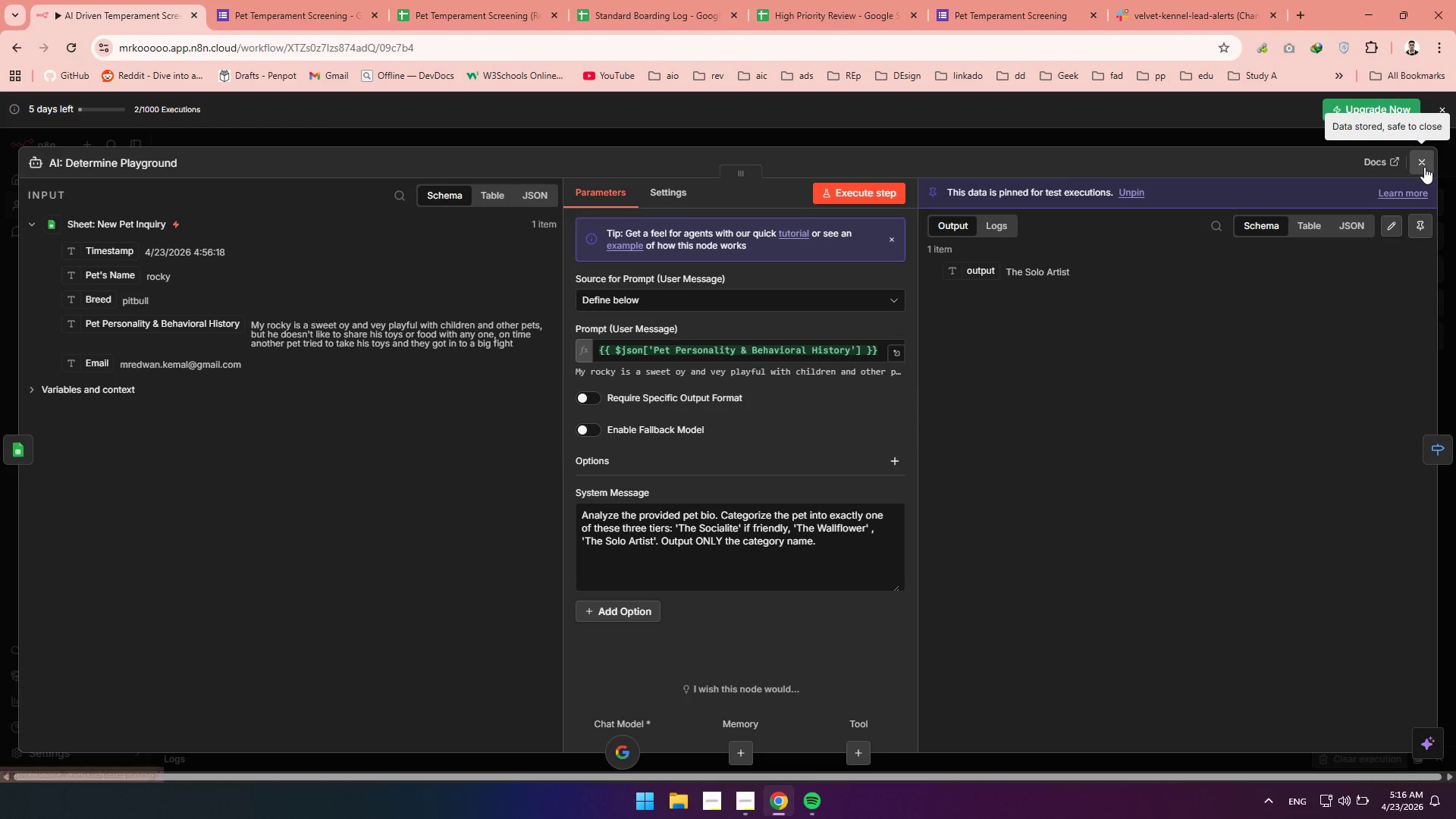 
left_click([1424, 166])
 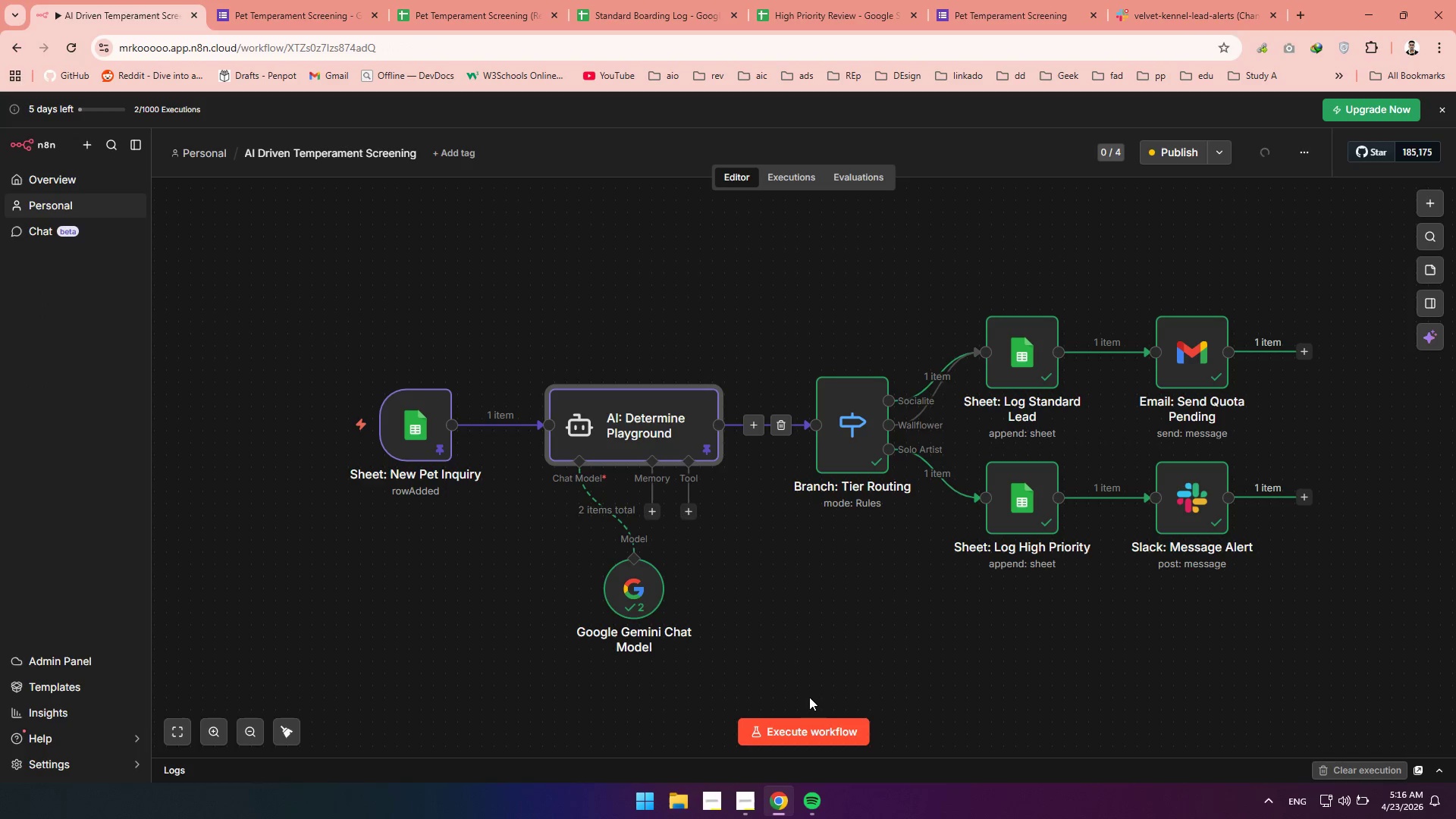 
left_click([792, 733])
 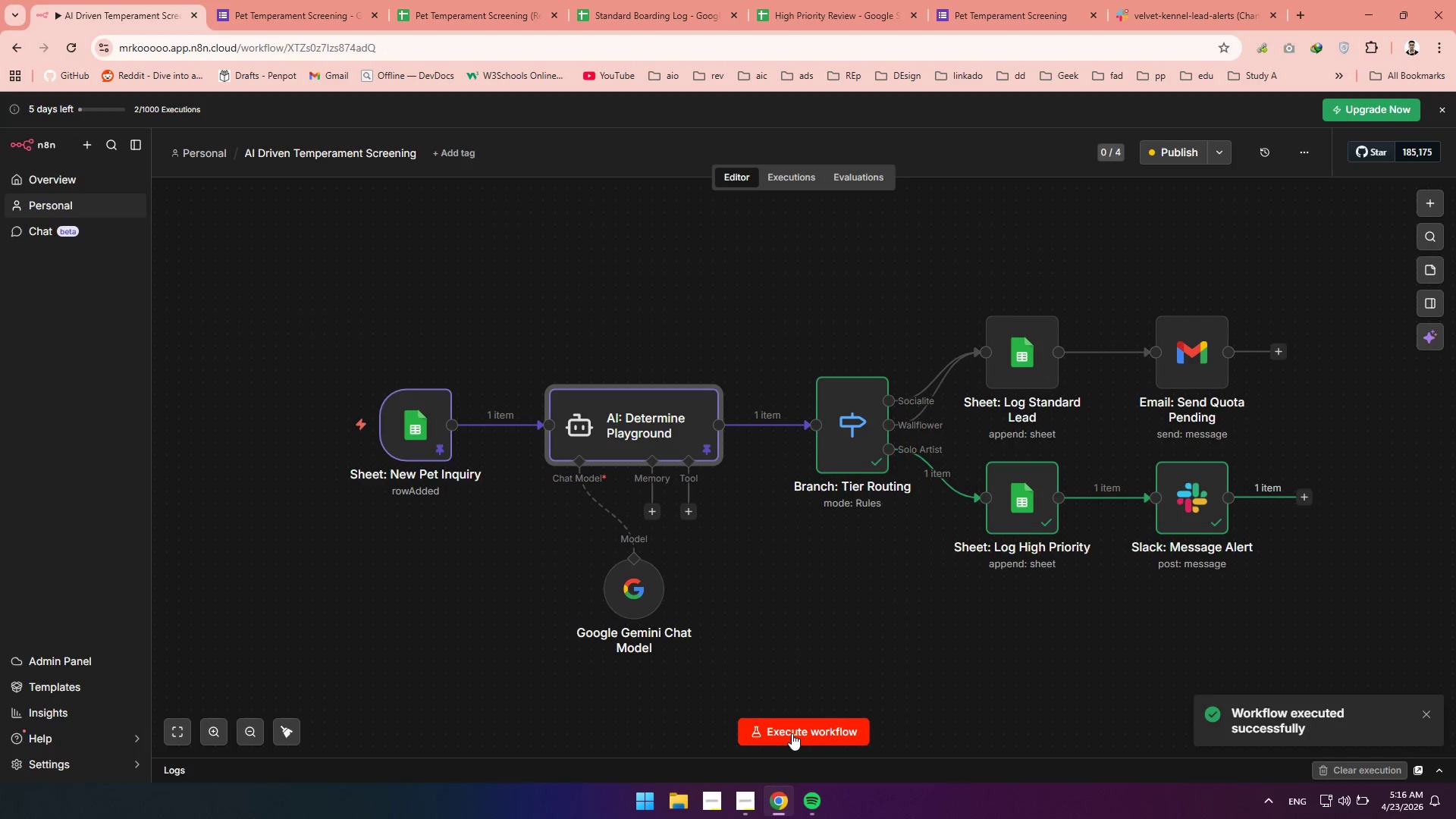 
wait(6.61)
 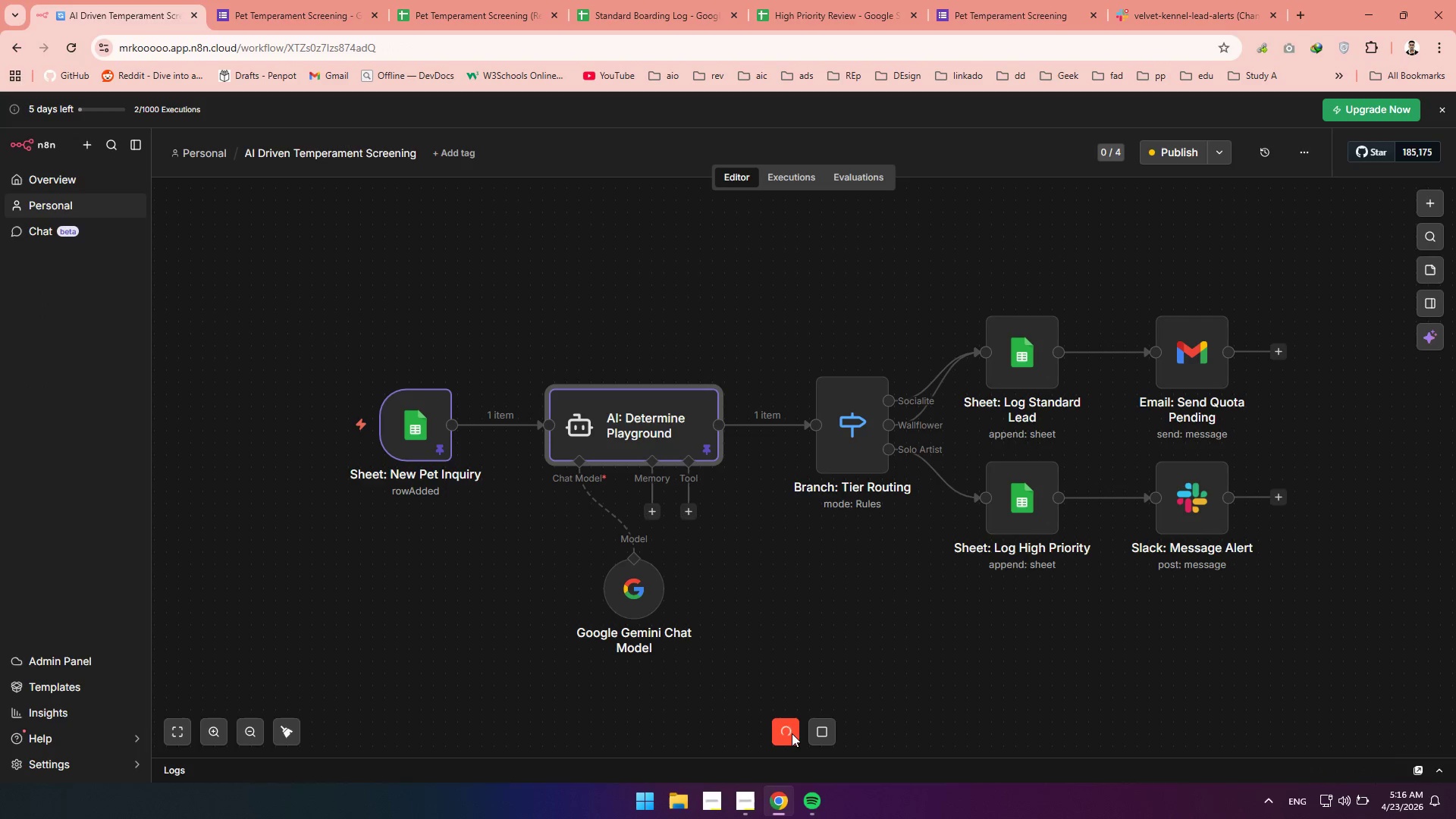 
left_click([1179, 8])
 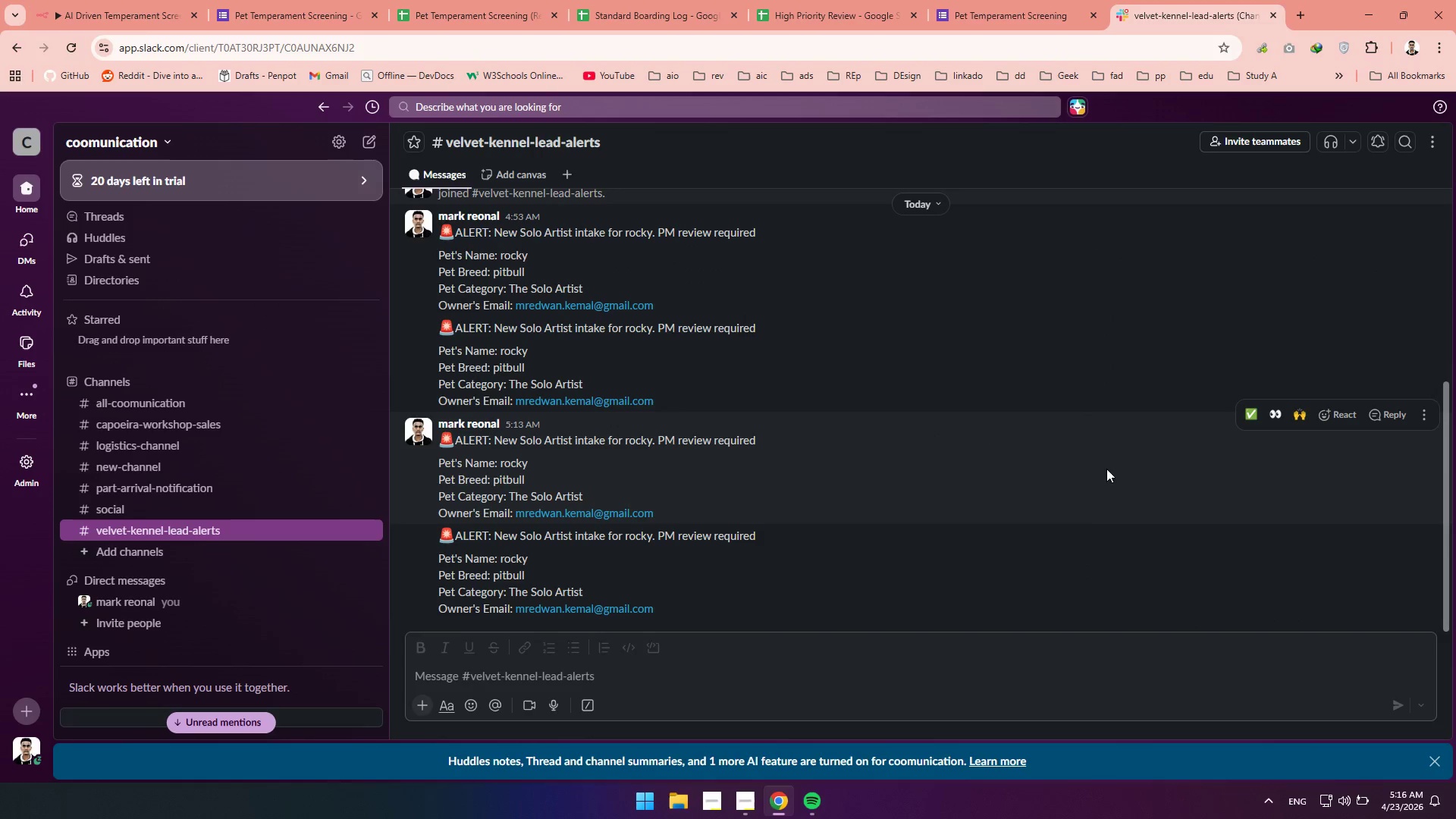 
left_click([1425, 416])
 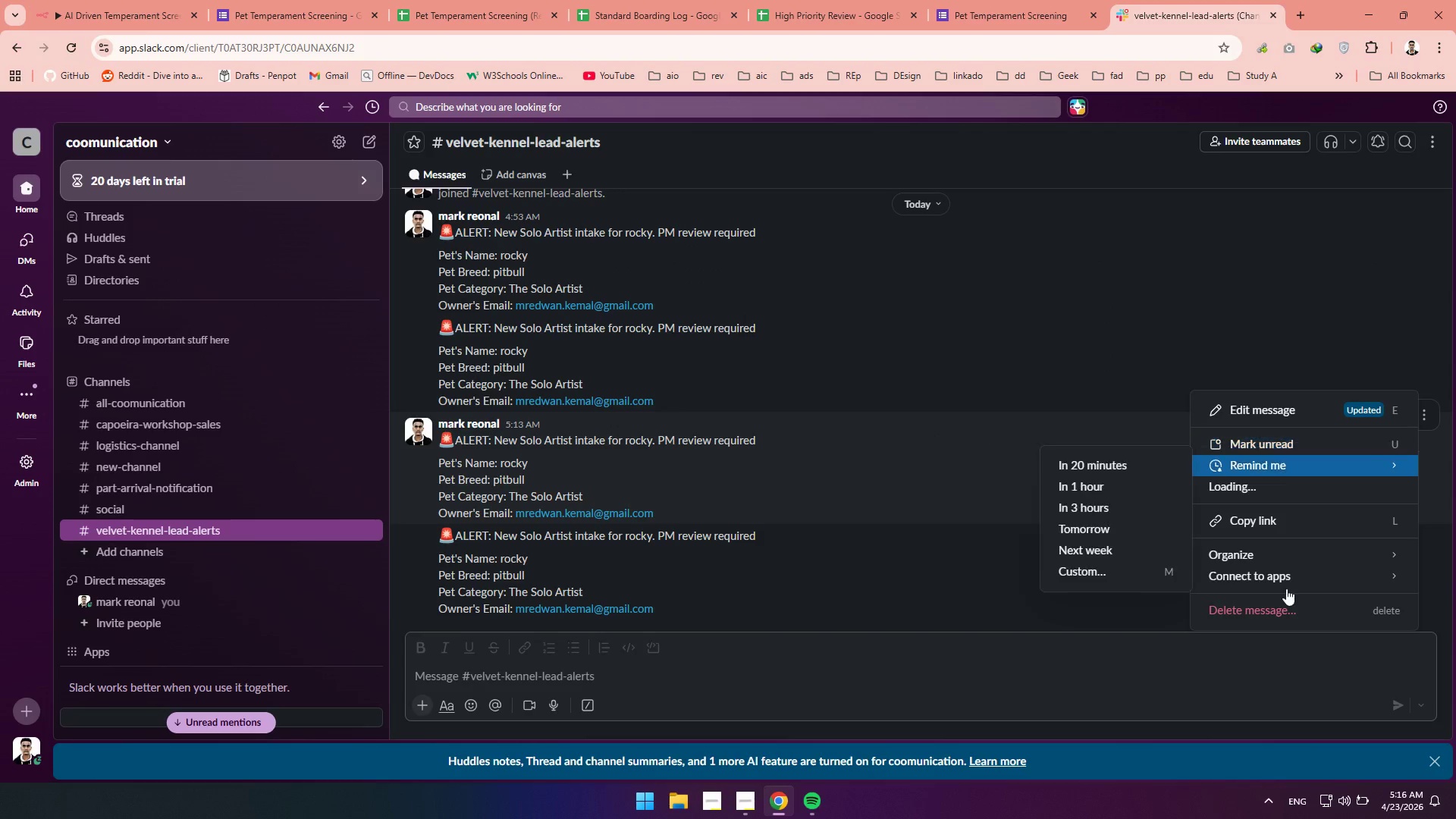 
left_click([1258, 603])
 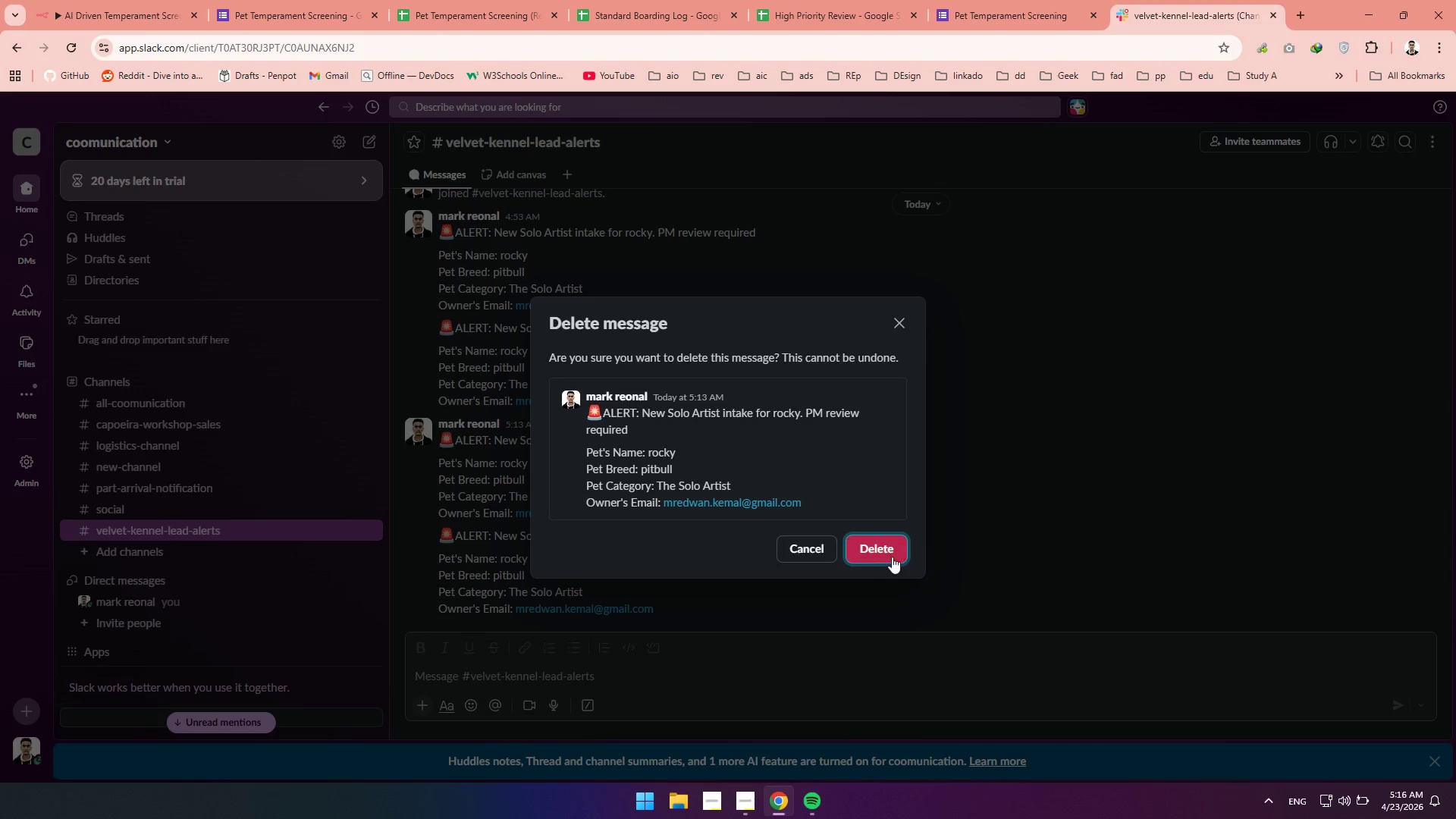 
left_click([885, 557])
 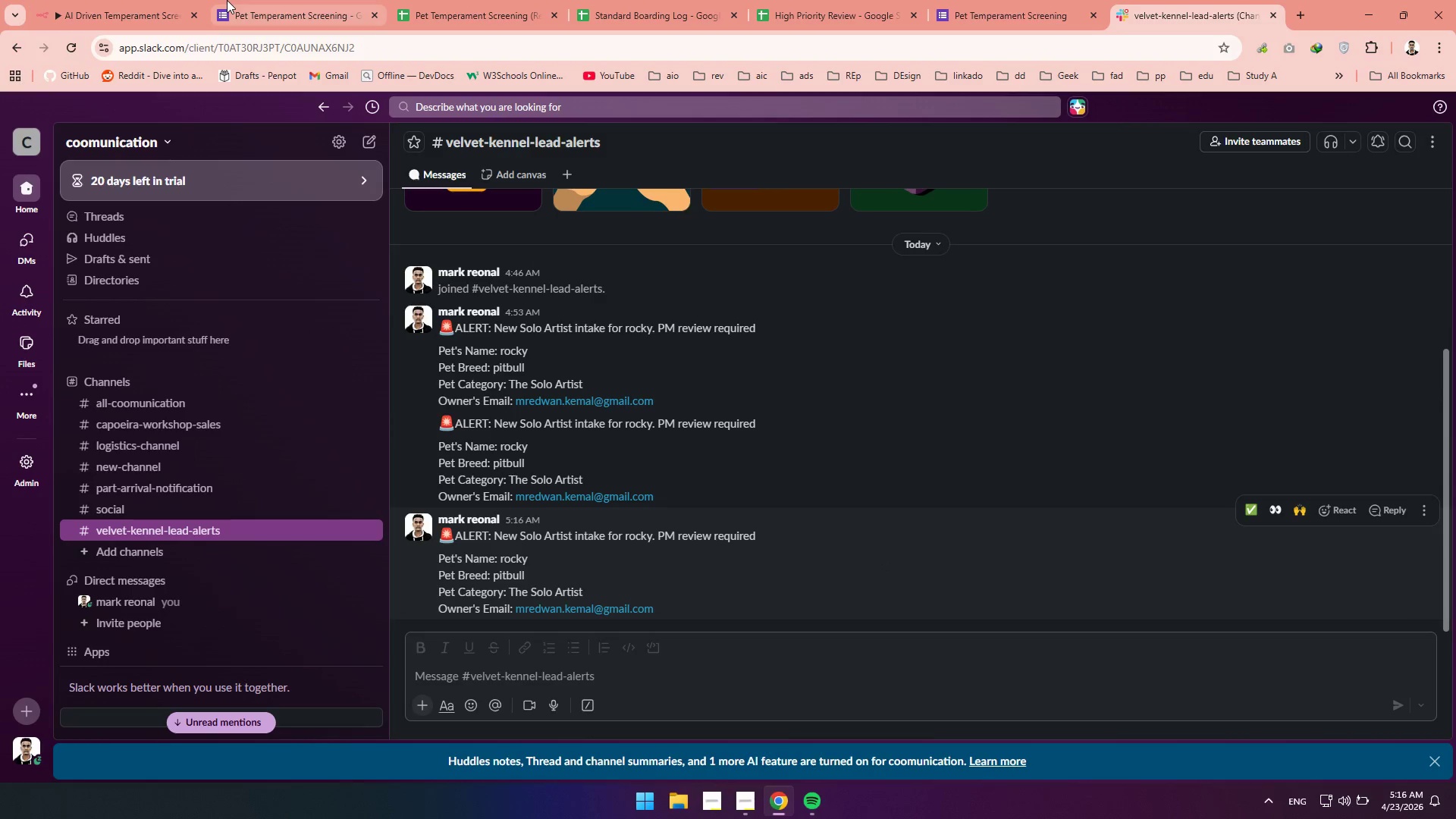 
left_click([107, 11])
 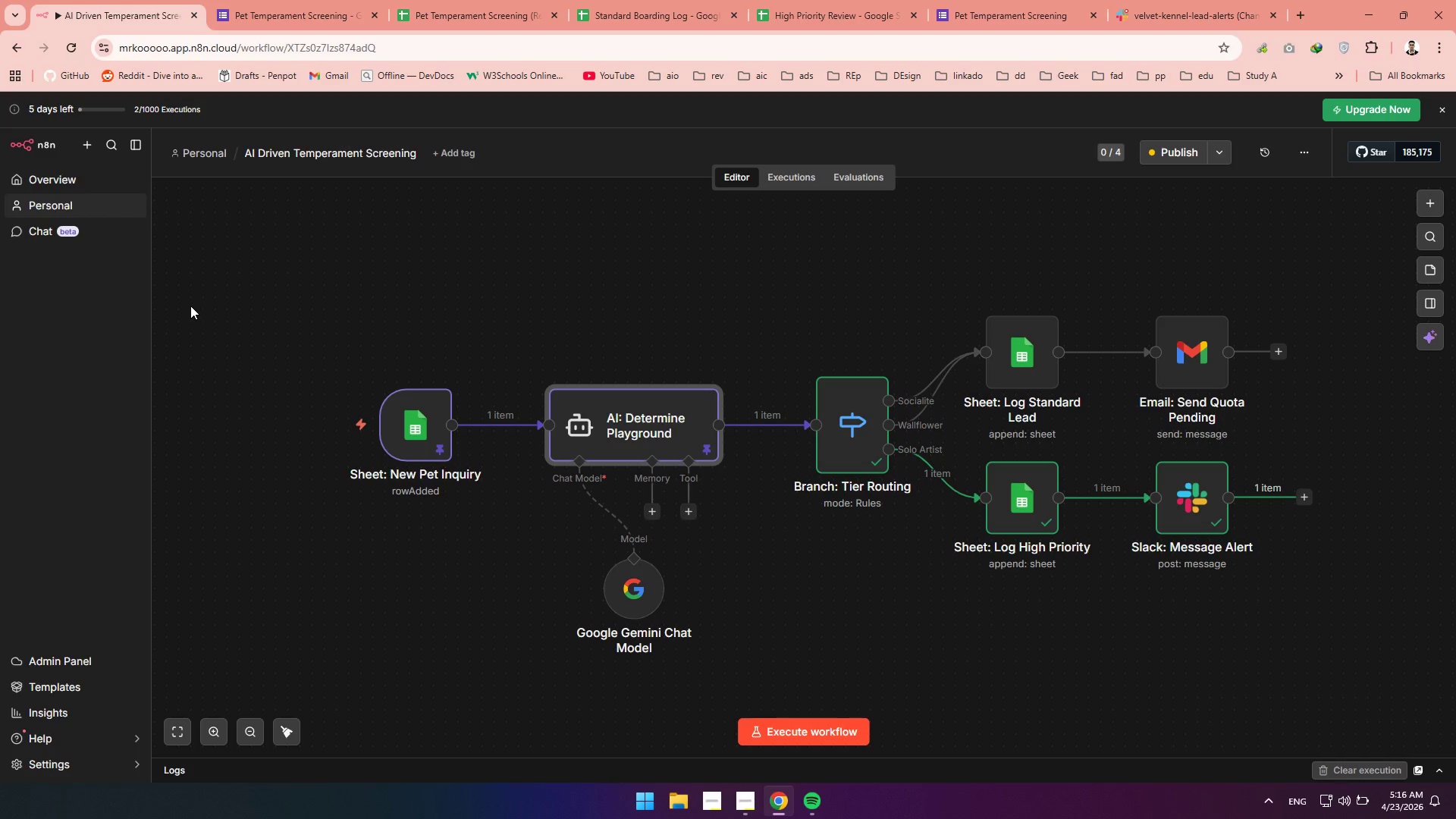 
mouse_move([296, 480])
 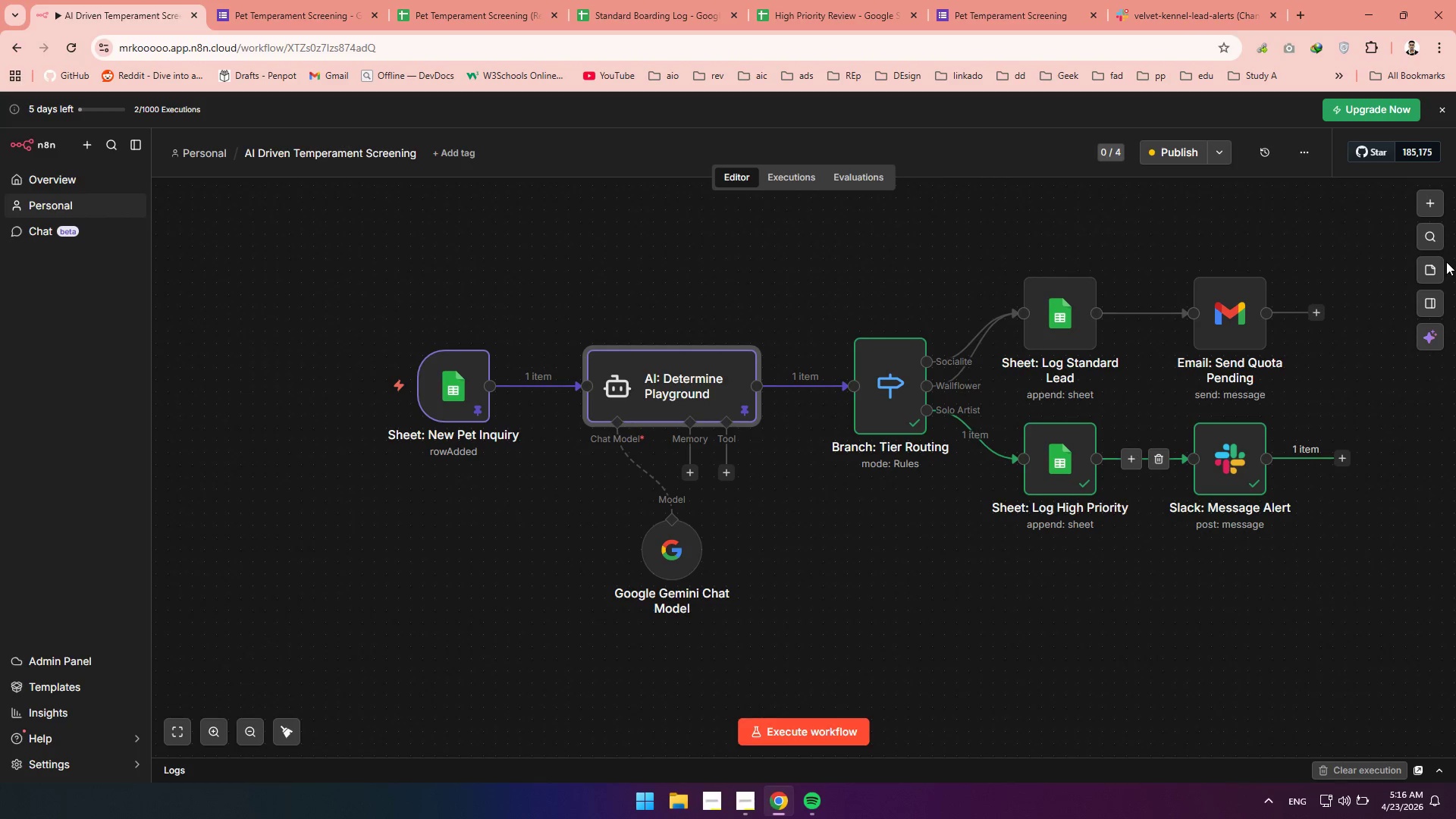 
left_click_drag(start_coordinate=[1433, 269], to_coordinate=[692, 368])
 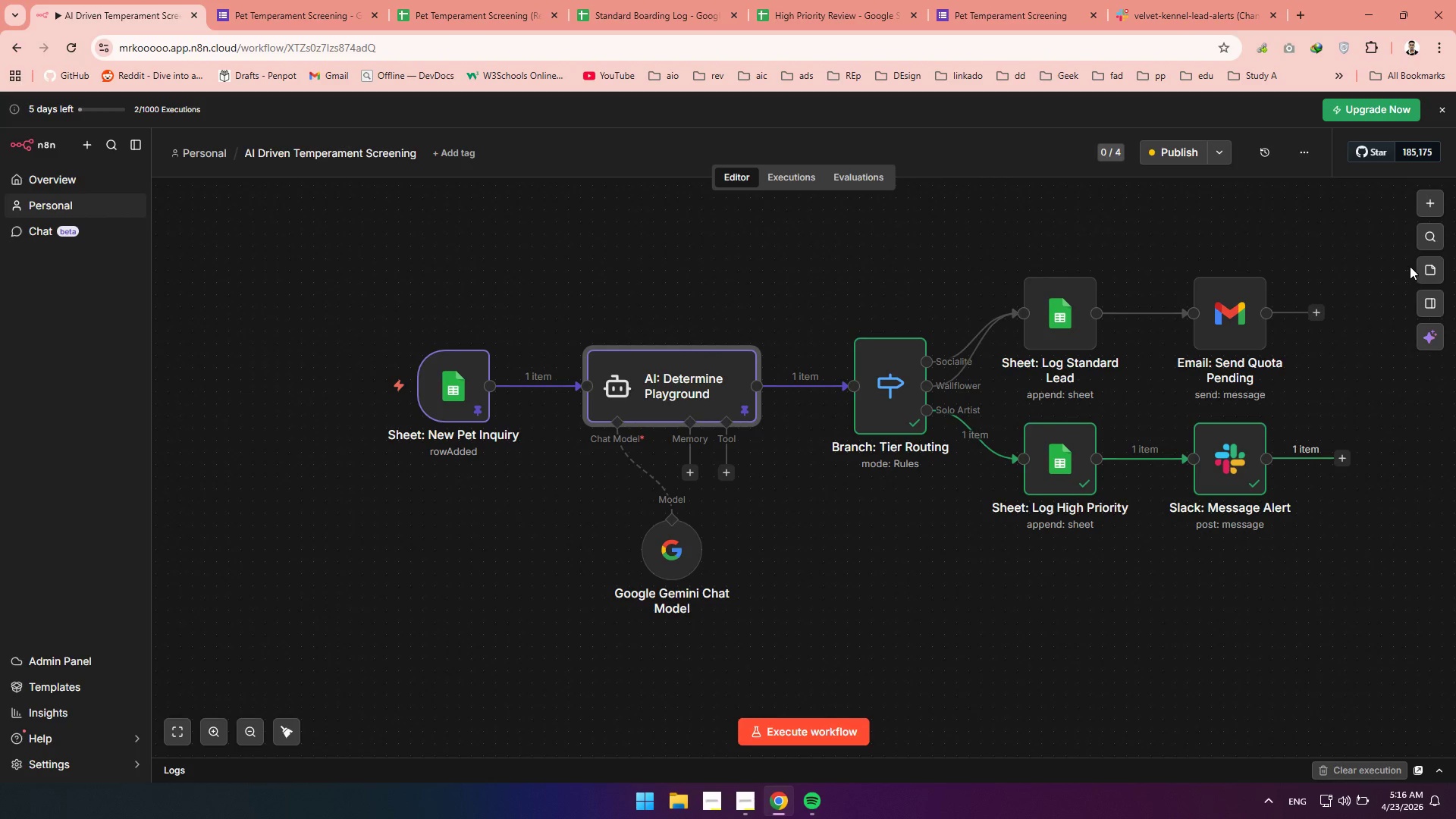 
left_click([1429, 270])
 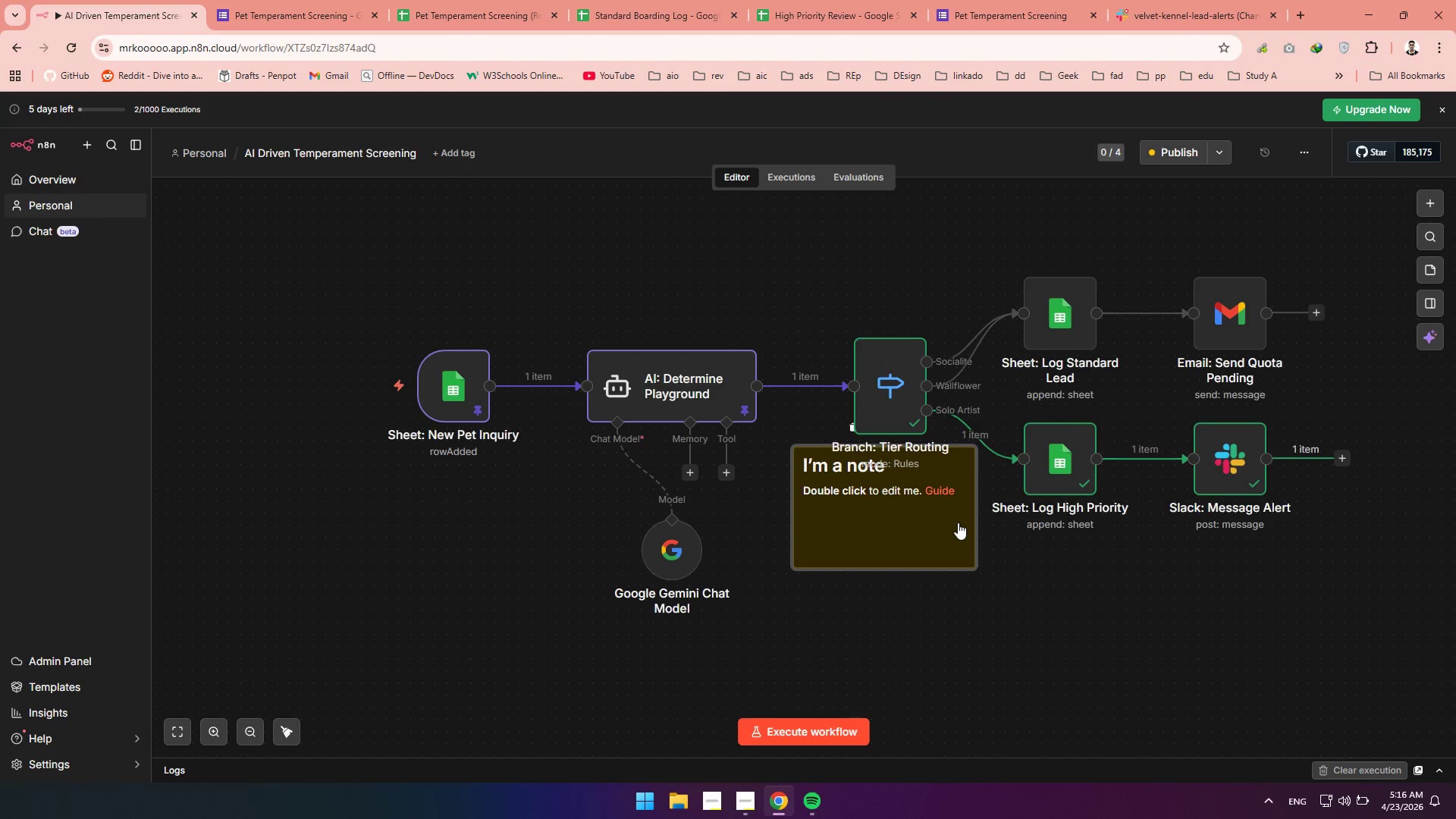 
left_click_drag(start_coordinate=[894, 520], to_coordinate=[464, 397])
 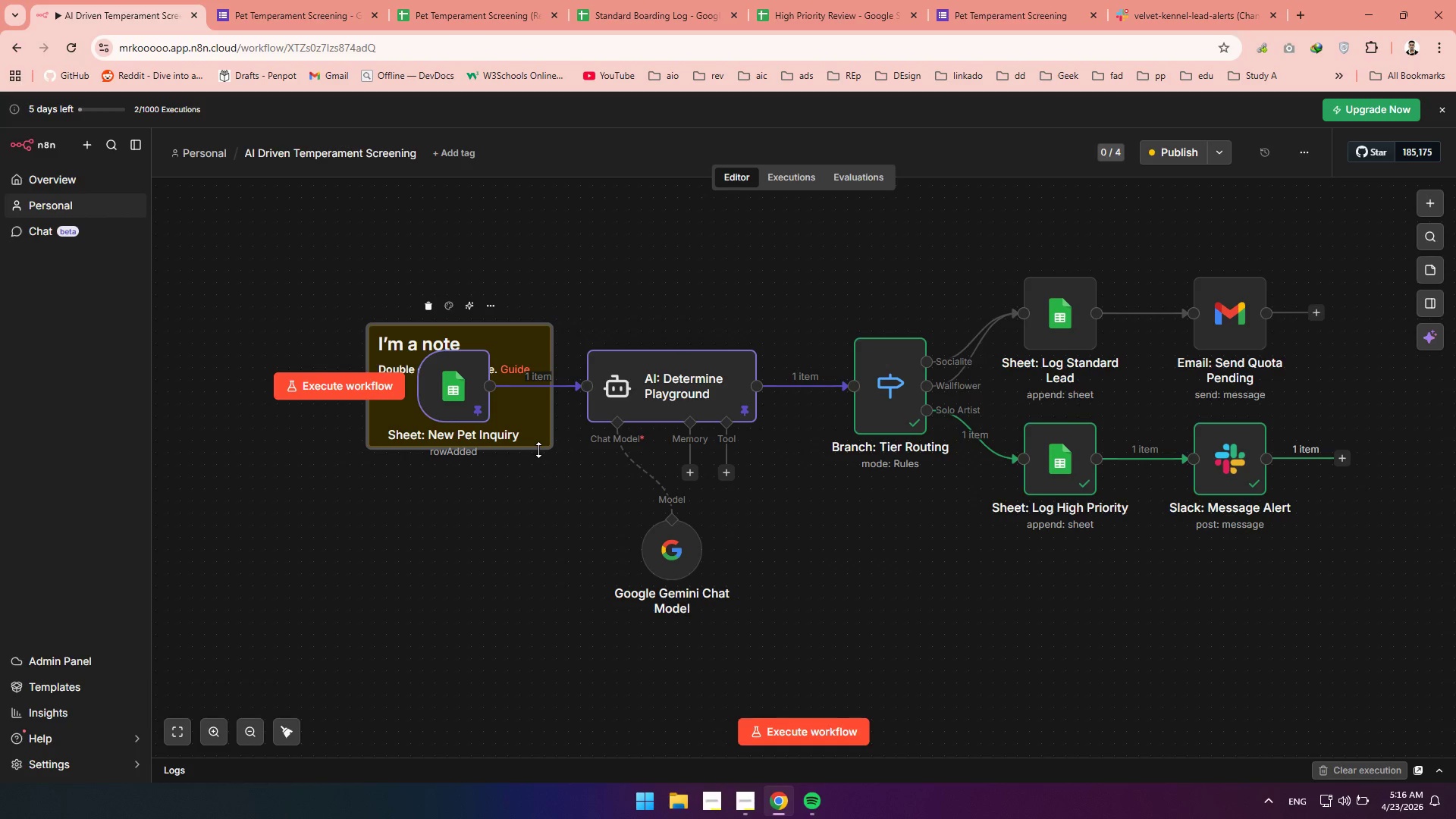 
left_click_drag(start_coordinate=[538, 450], to_coordinate=[541, 475])
 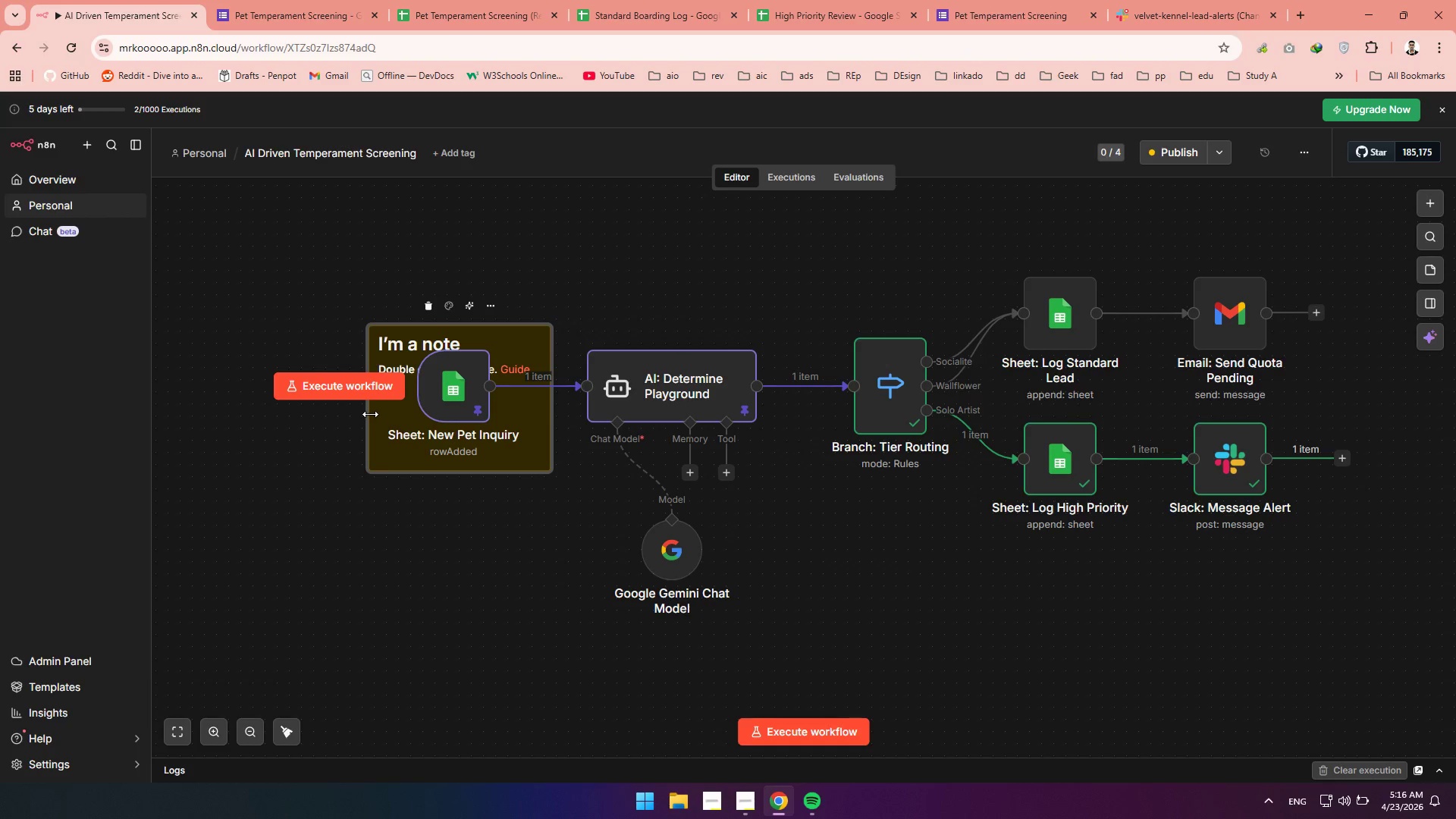 
left_click_drag(start_coordinate=[370, 414], to_coordinate=[328, 402])
 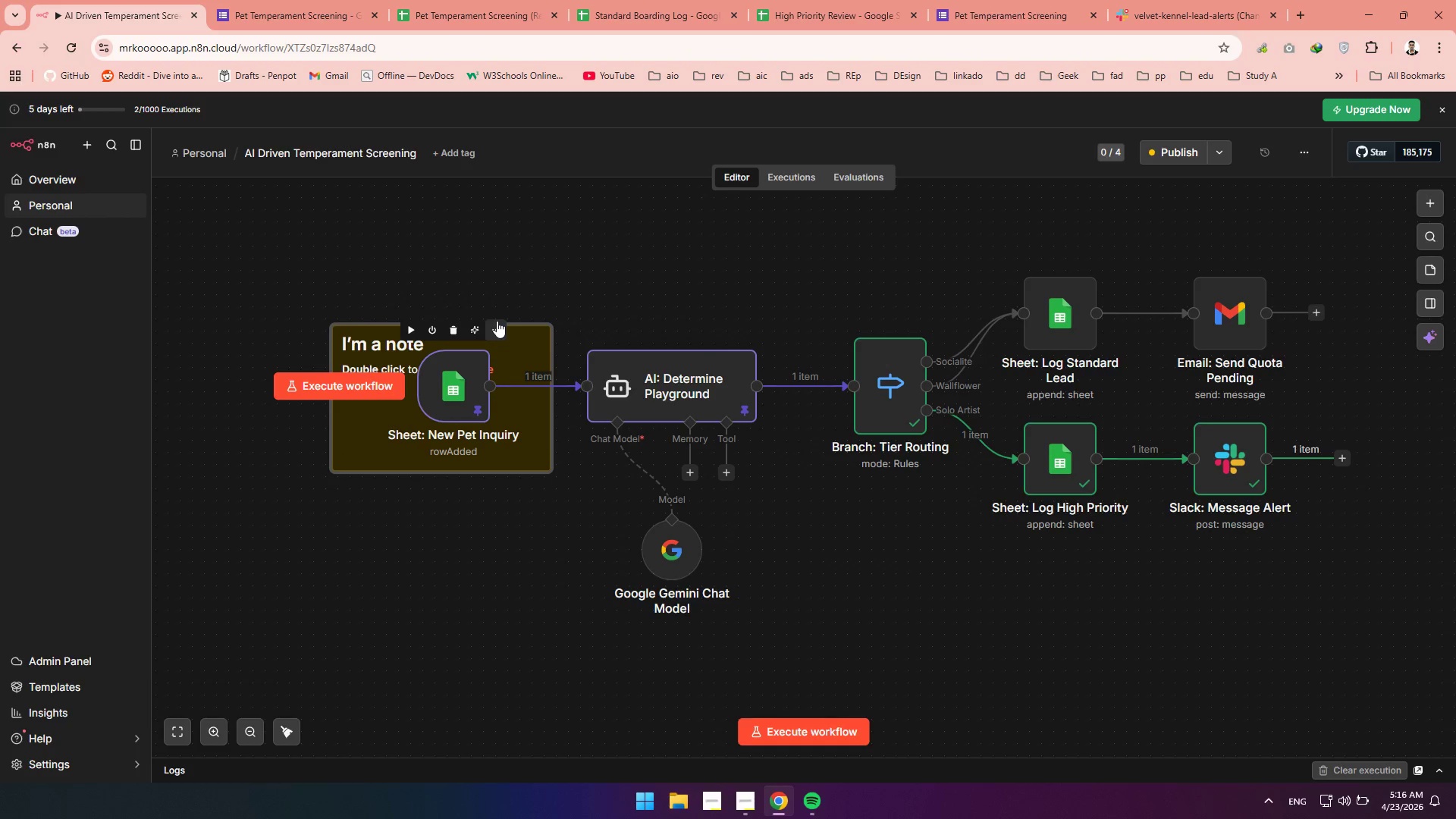 
left_click([497, 321])
 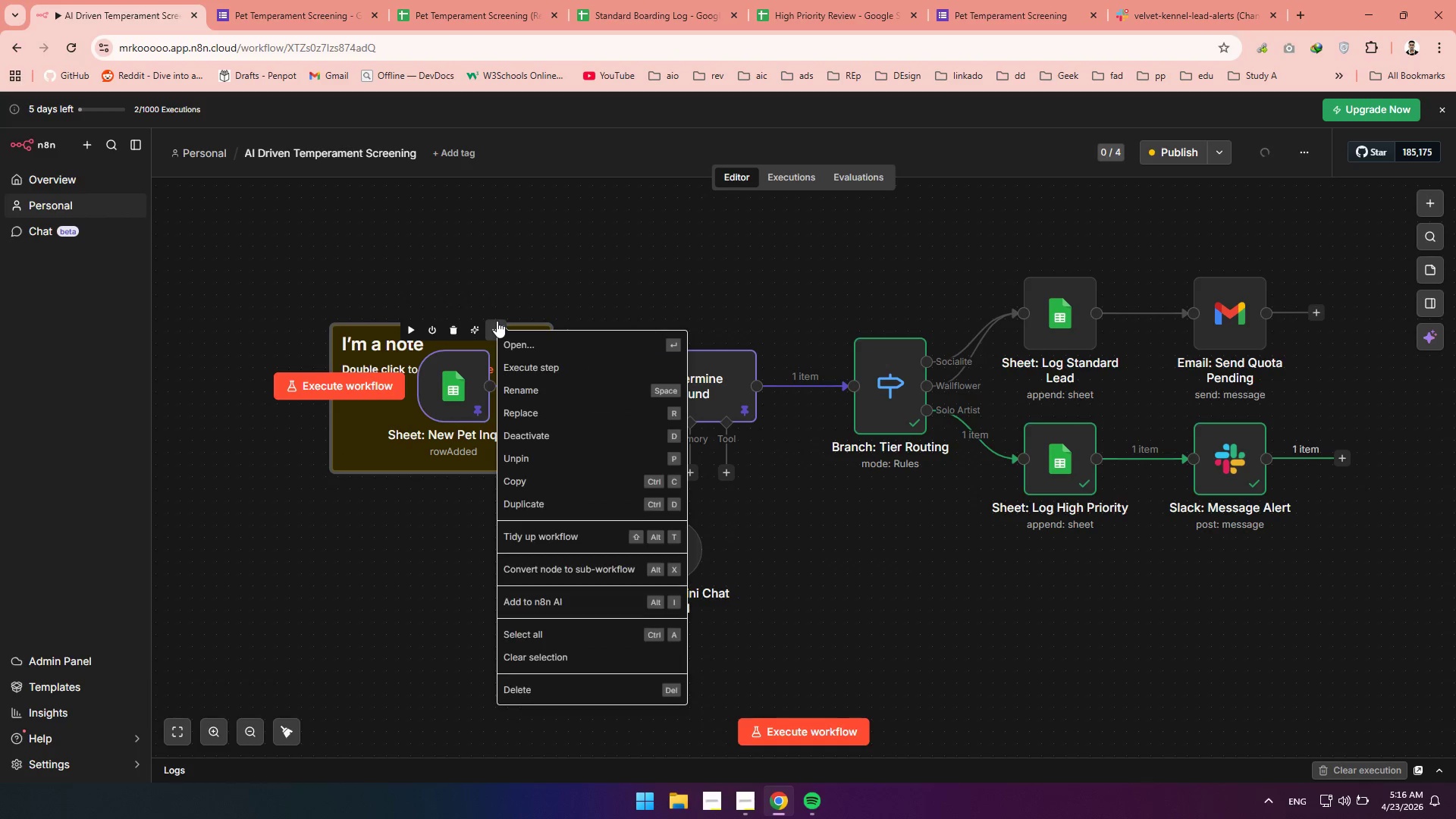 
double_click([497, 321])
 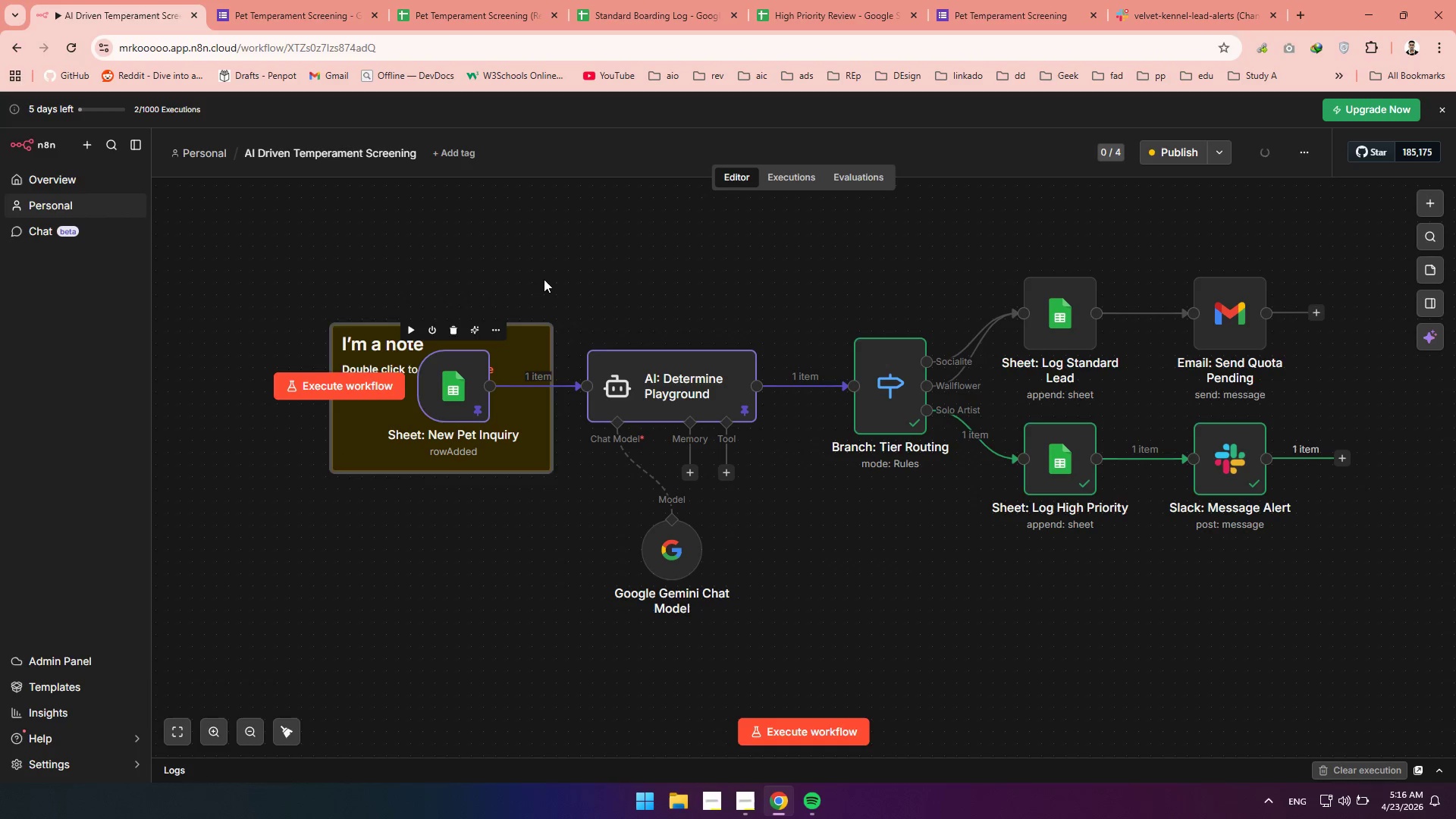 
left_click([544, 279])
 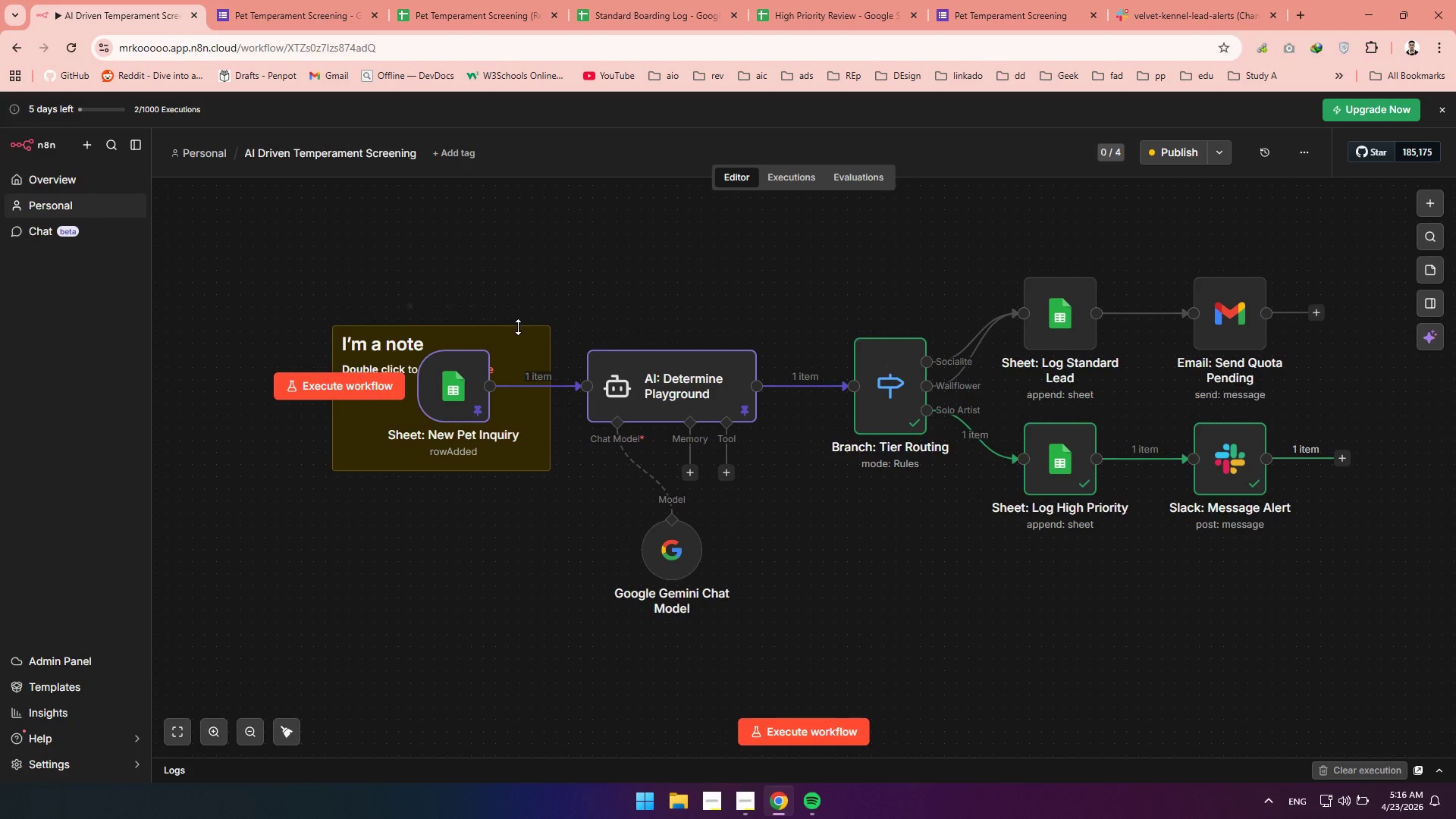 
left_click([518, 327])
 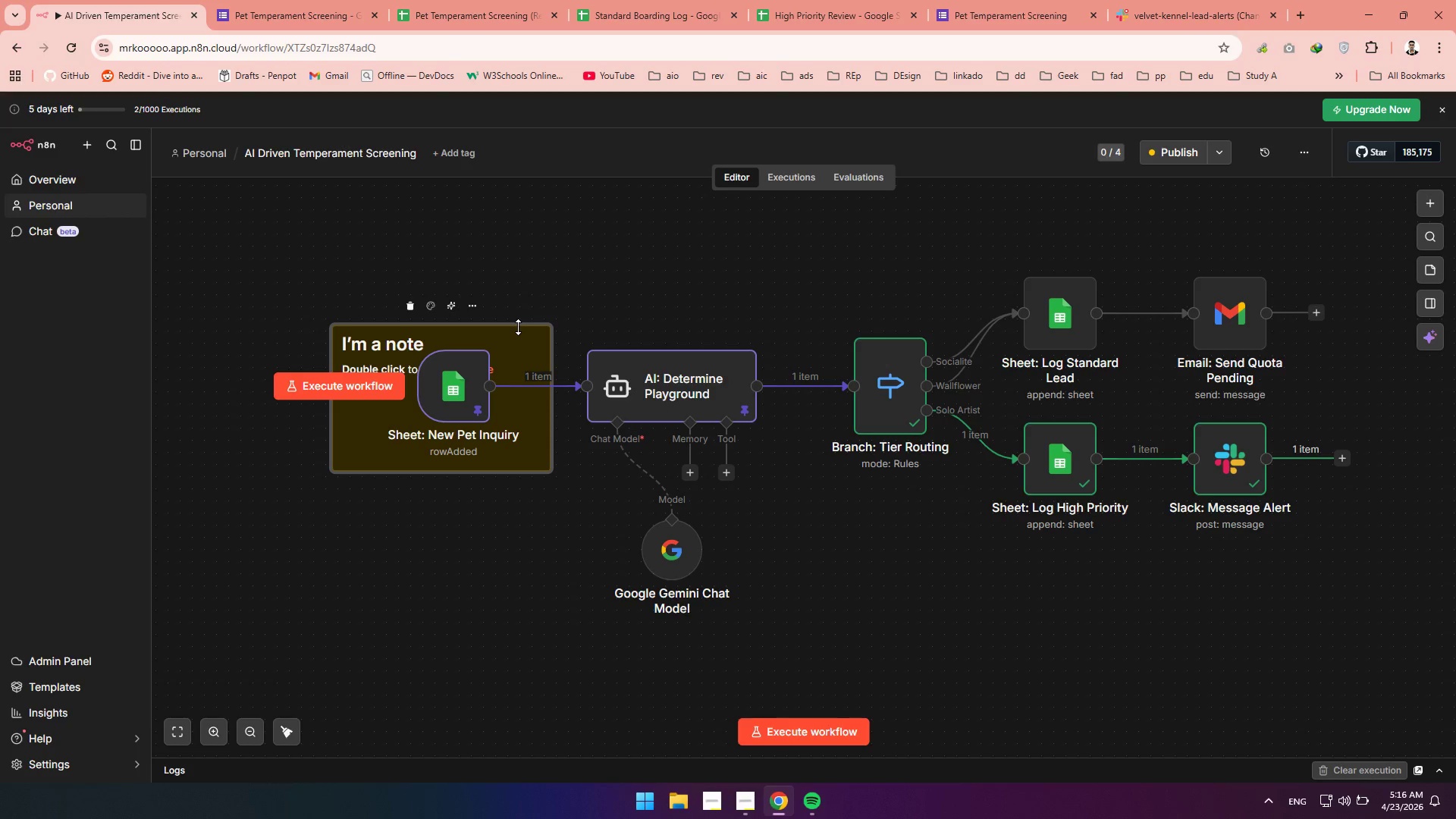 
left_click_drag(start_coordinate=[518, 327], to_coordinate=[516, 286])
 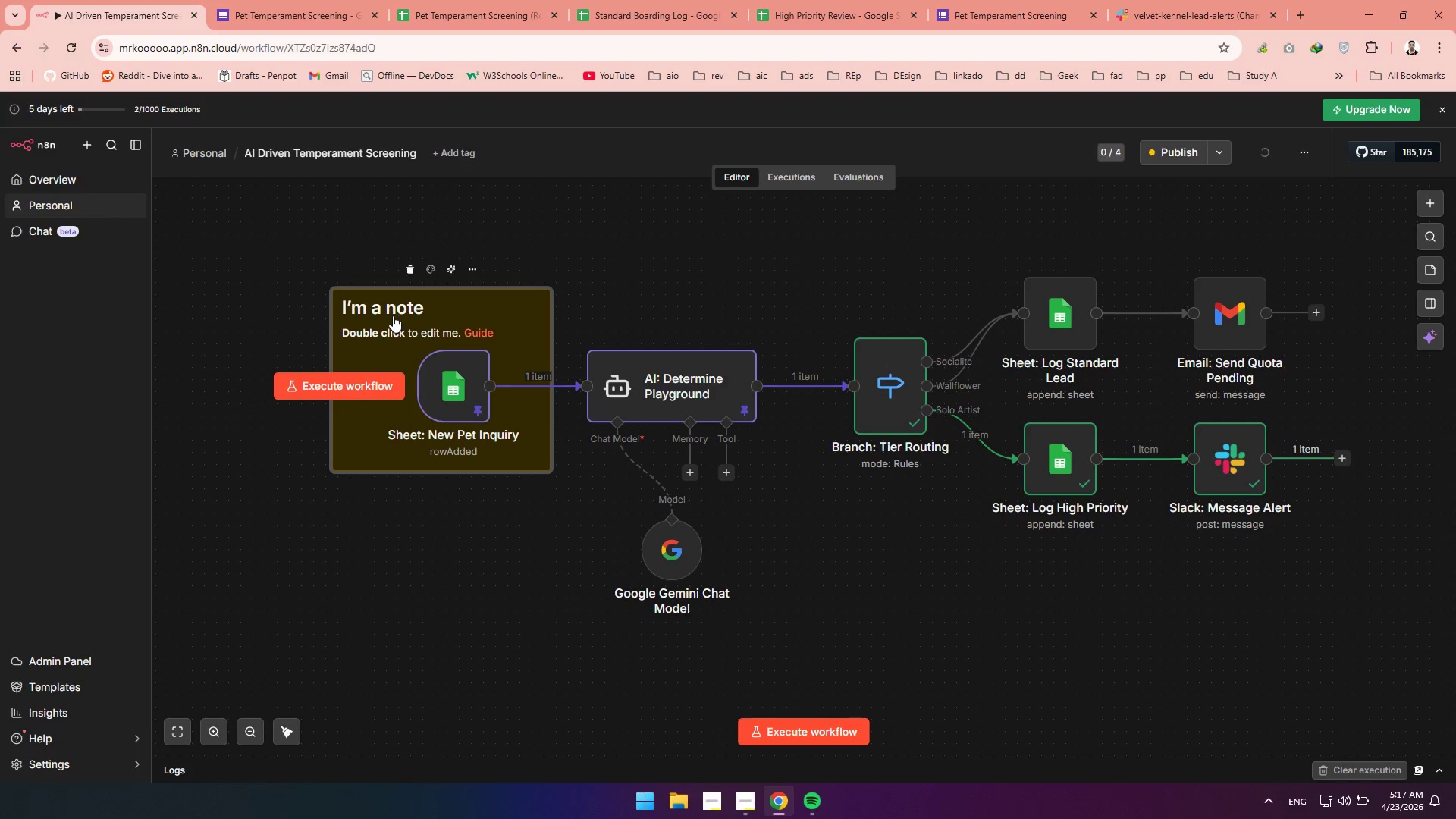 
double_click([393, 315])
 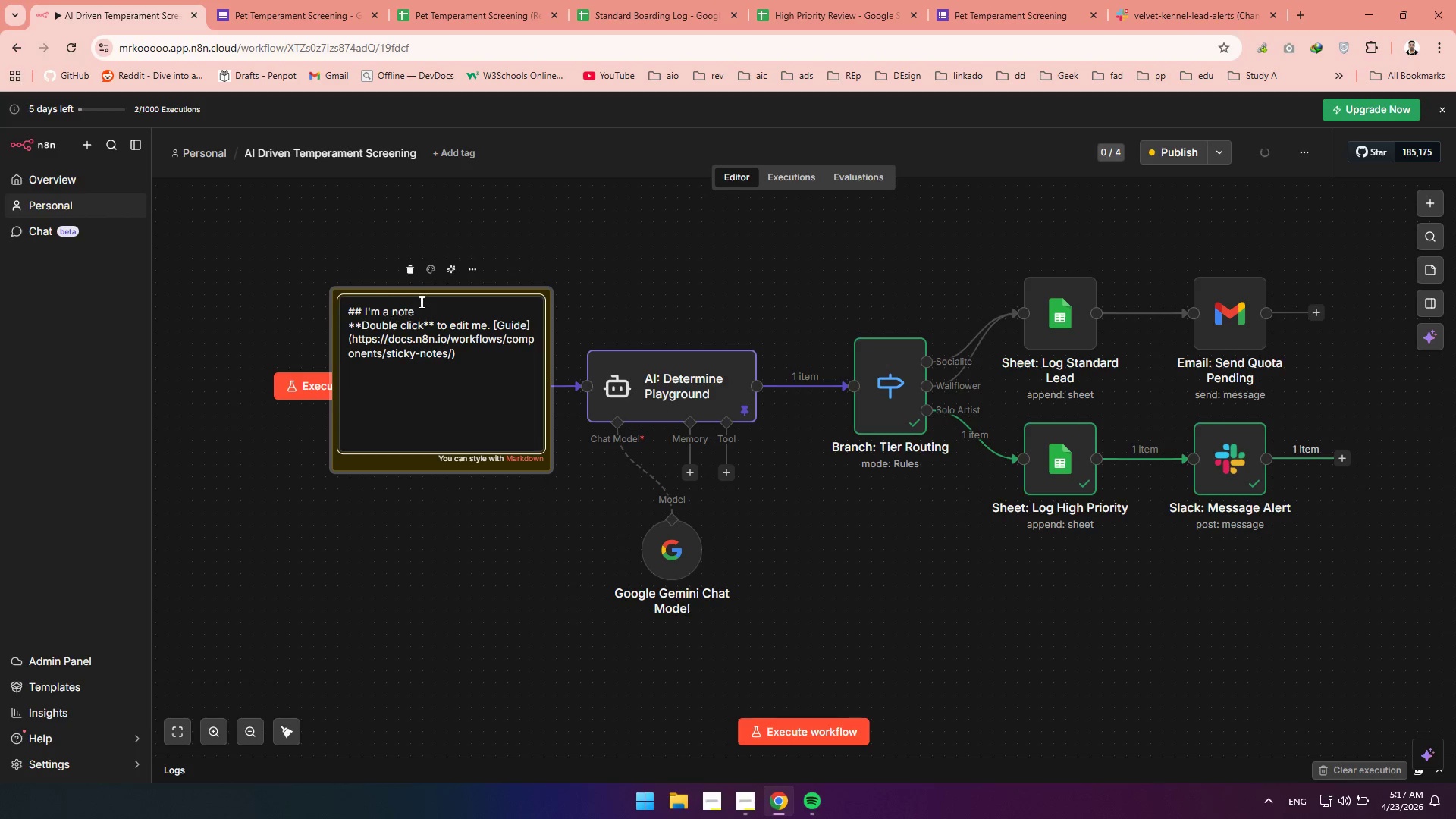 
left_click_drag(start_coordinate=[430, 302], to_coordinate=[362, 313])
 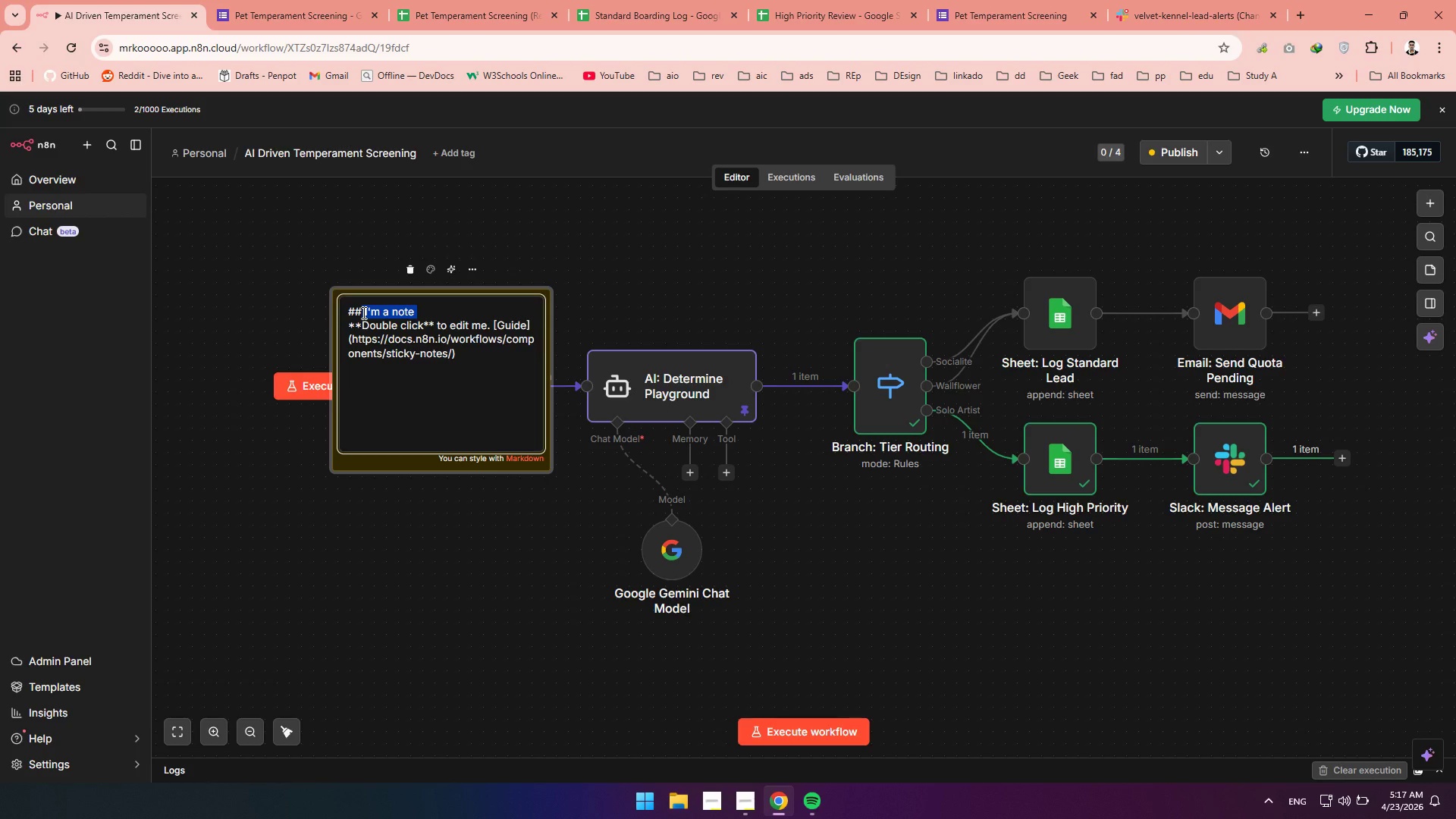 
type( Gather Pet Details)
 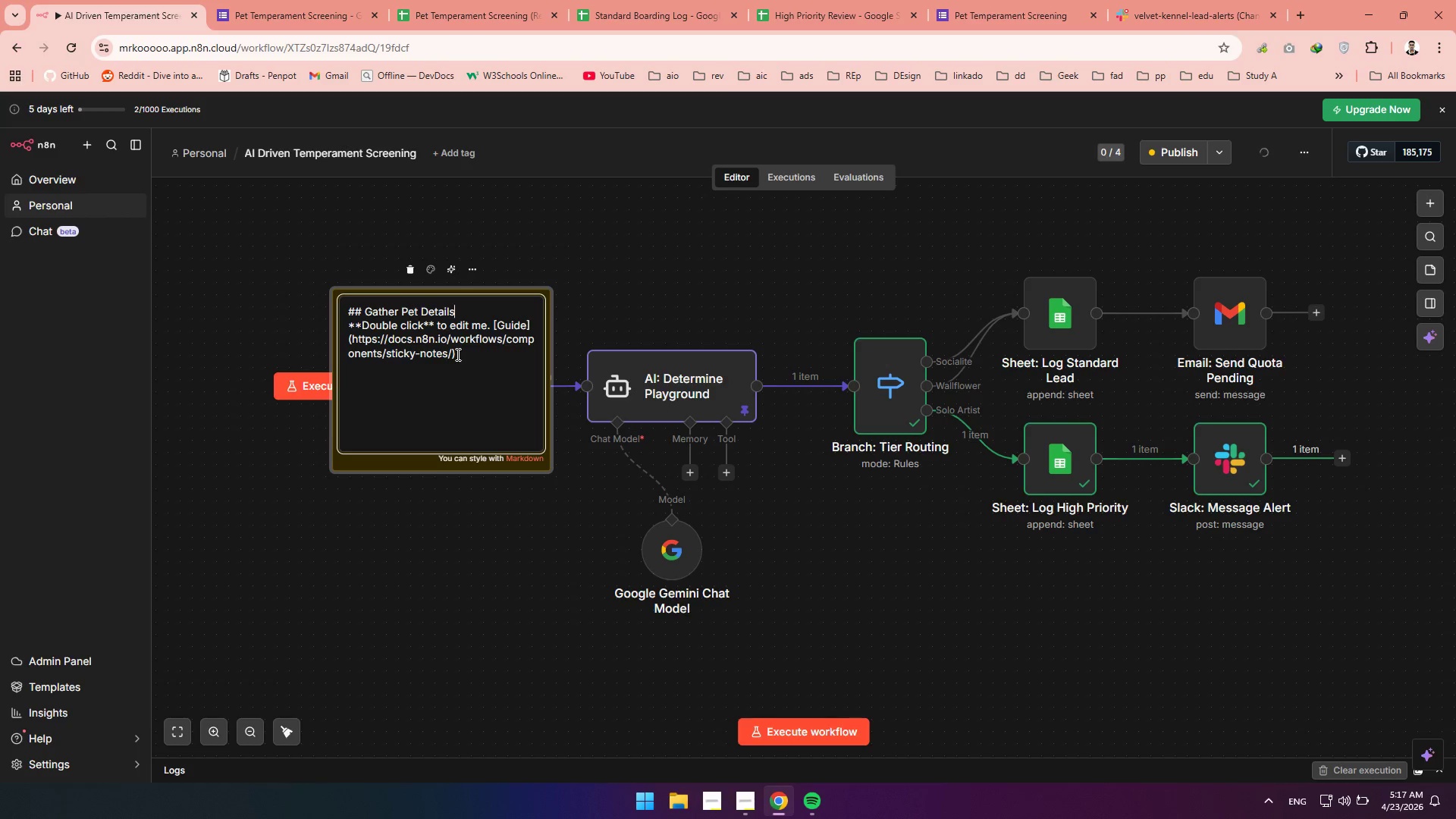 
left_click_drag(start_coordinate=[457, 354], to_coordinate=[350, 326])
 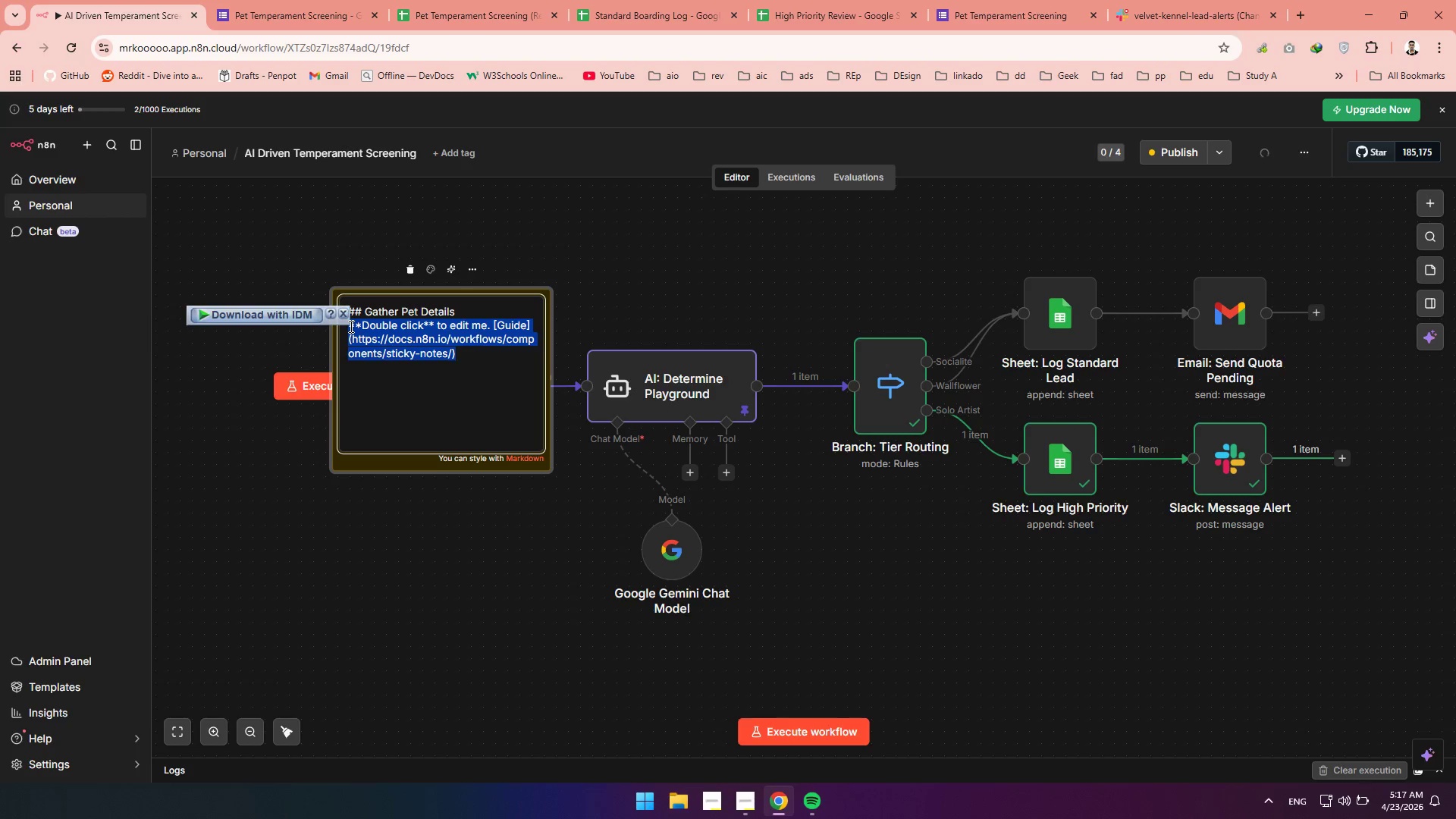 
type(Gathers all required information about the pet and it's owner)
 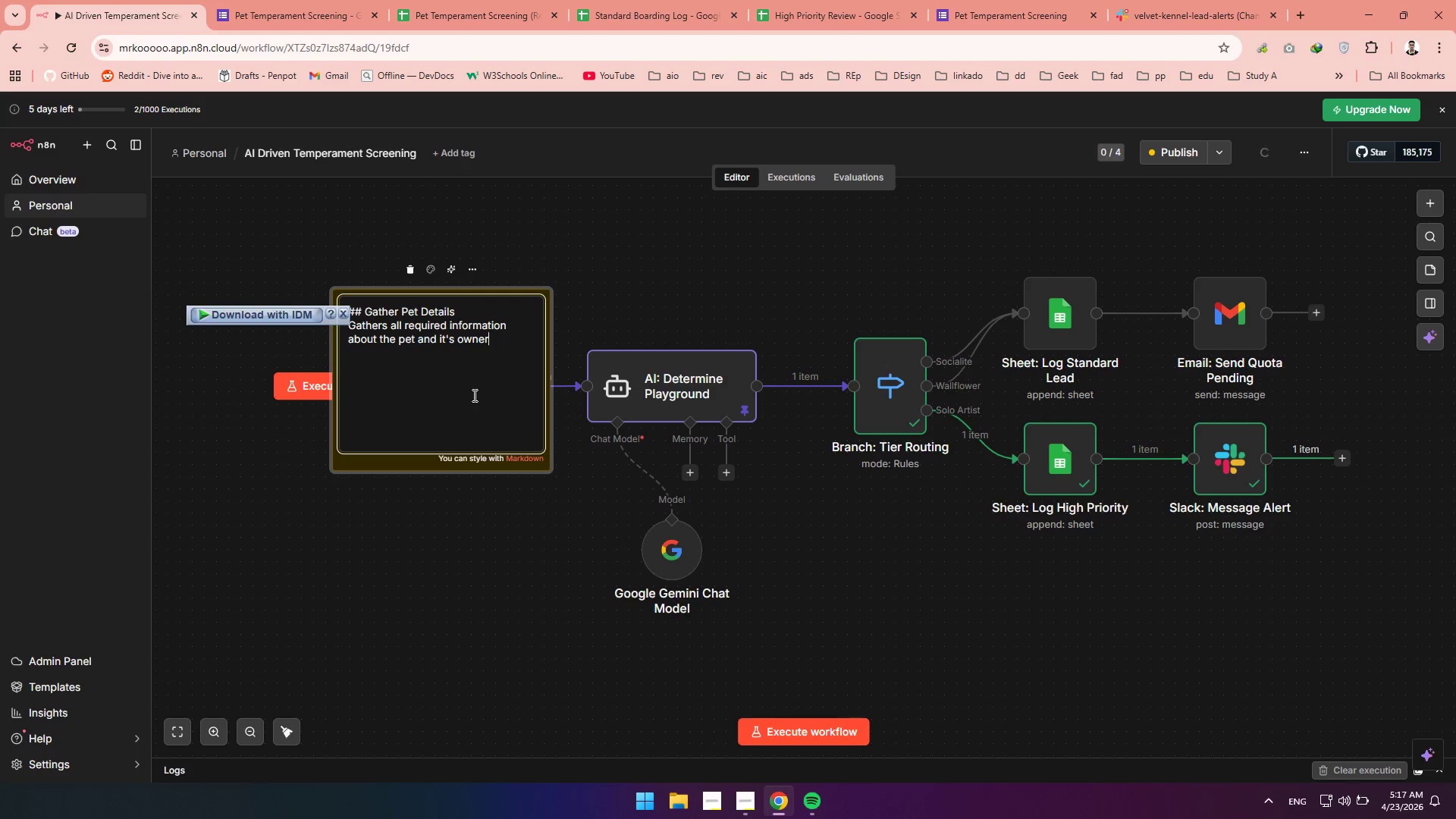 
left_click([488, 539])
 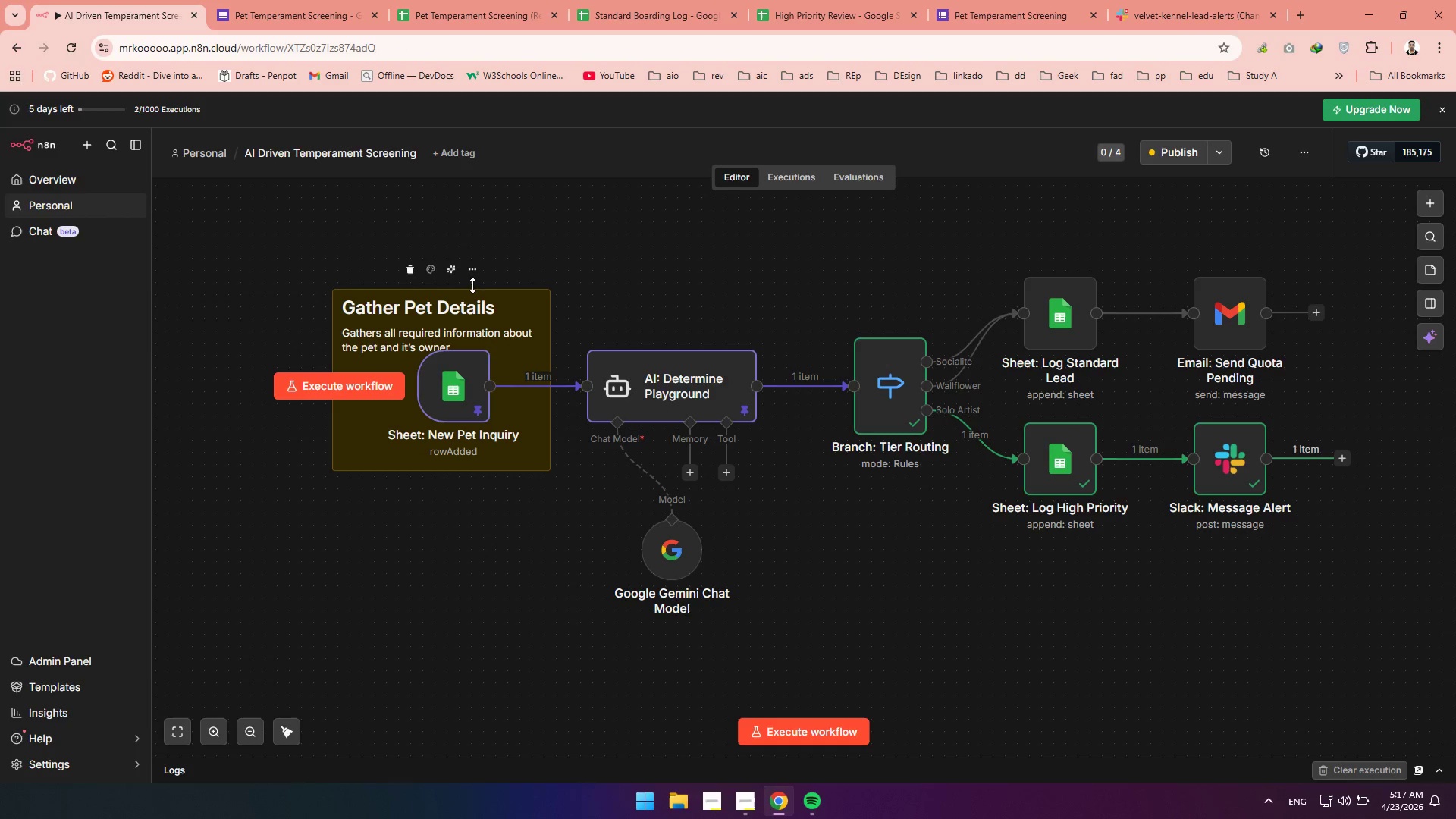 
left_click_drag(start_coordinate=[479, 286], to_coordinate=[488, 265])
 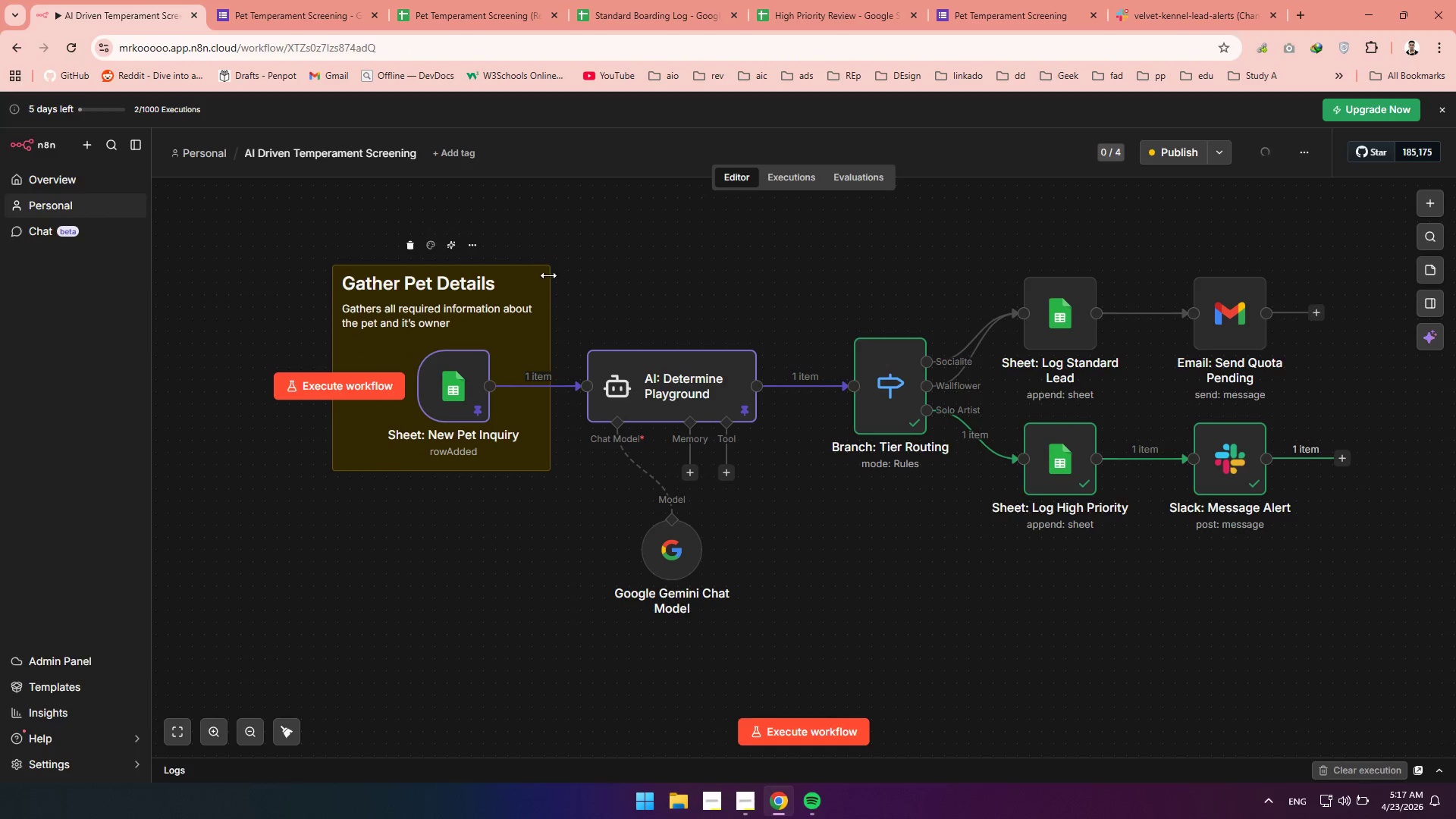 
left_click_drag(start_coordinate=[311, 235], to_coordinate=[579, 498])
 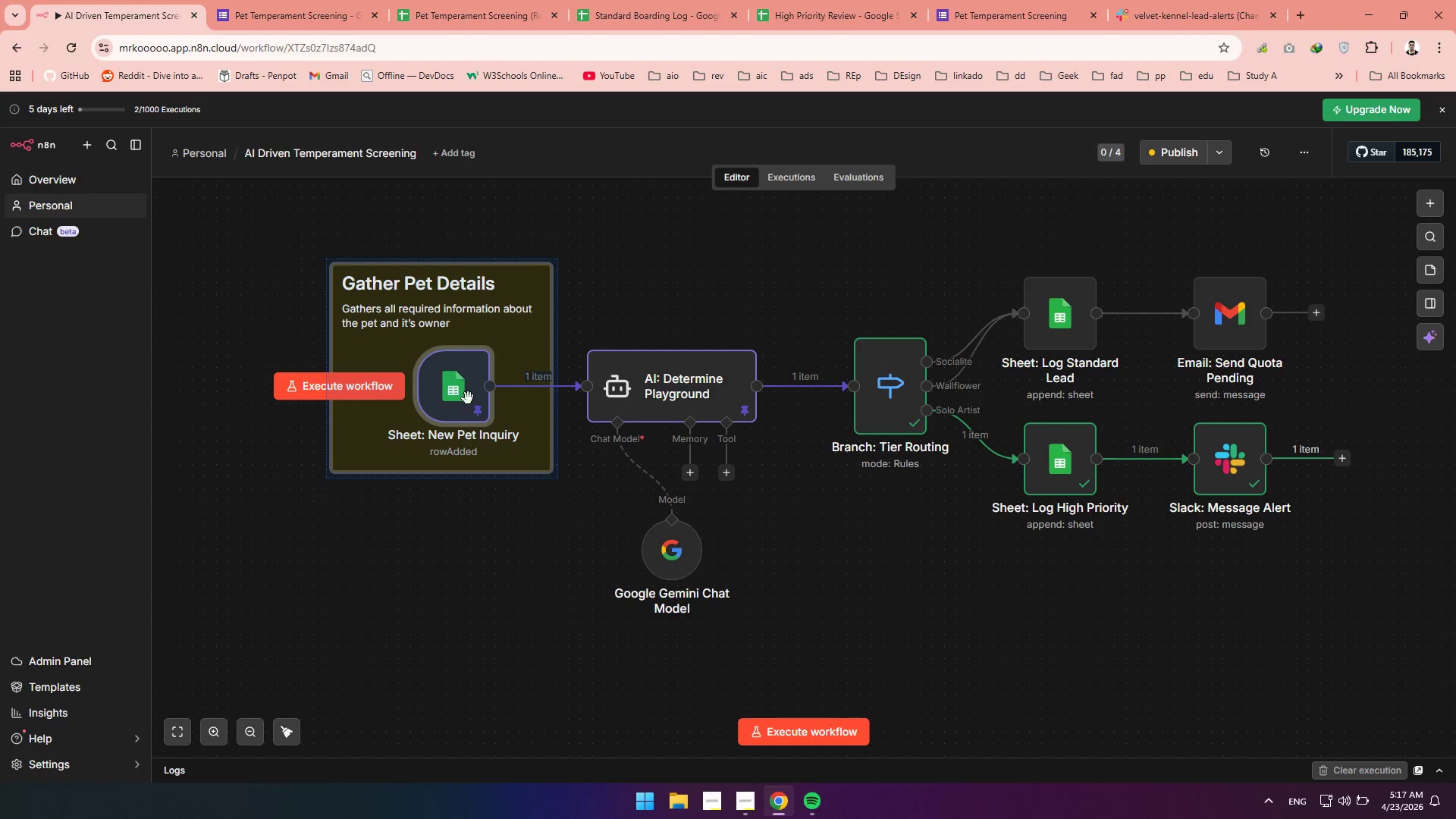 
left_click_drag(start_coordinate=[462, 398], to_coordinate=[302, 402])
 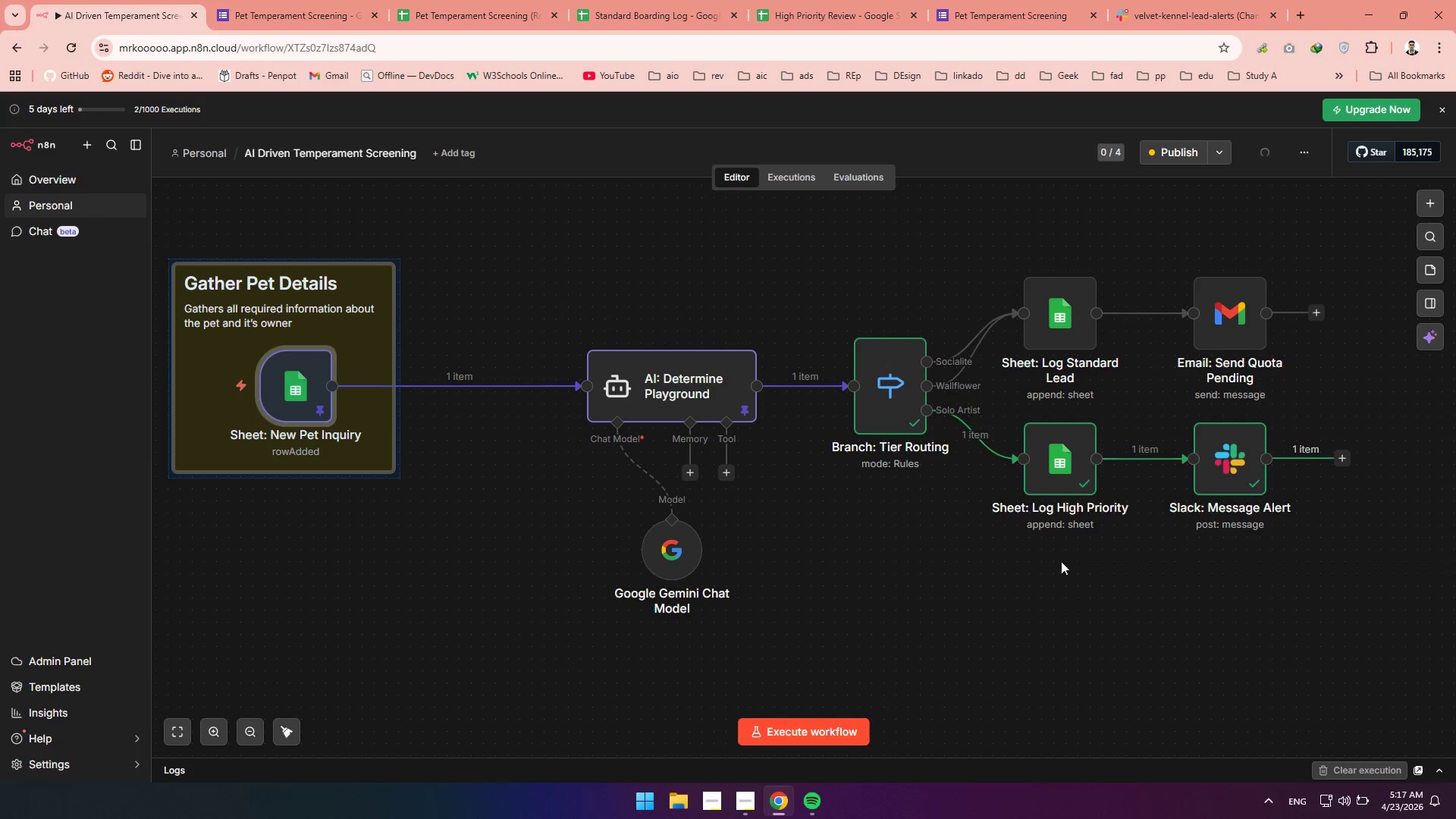 
left_click([1042, 666])
 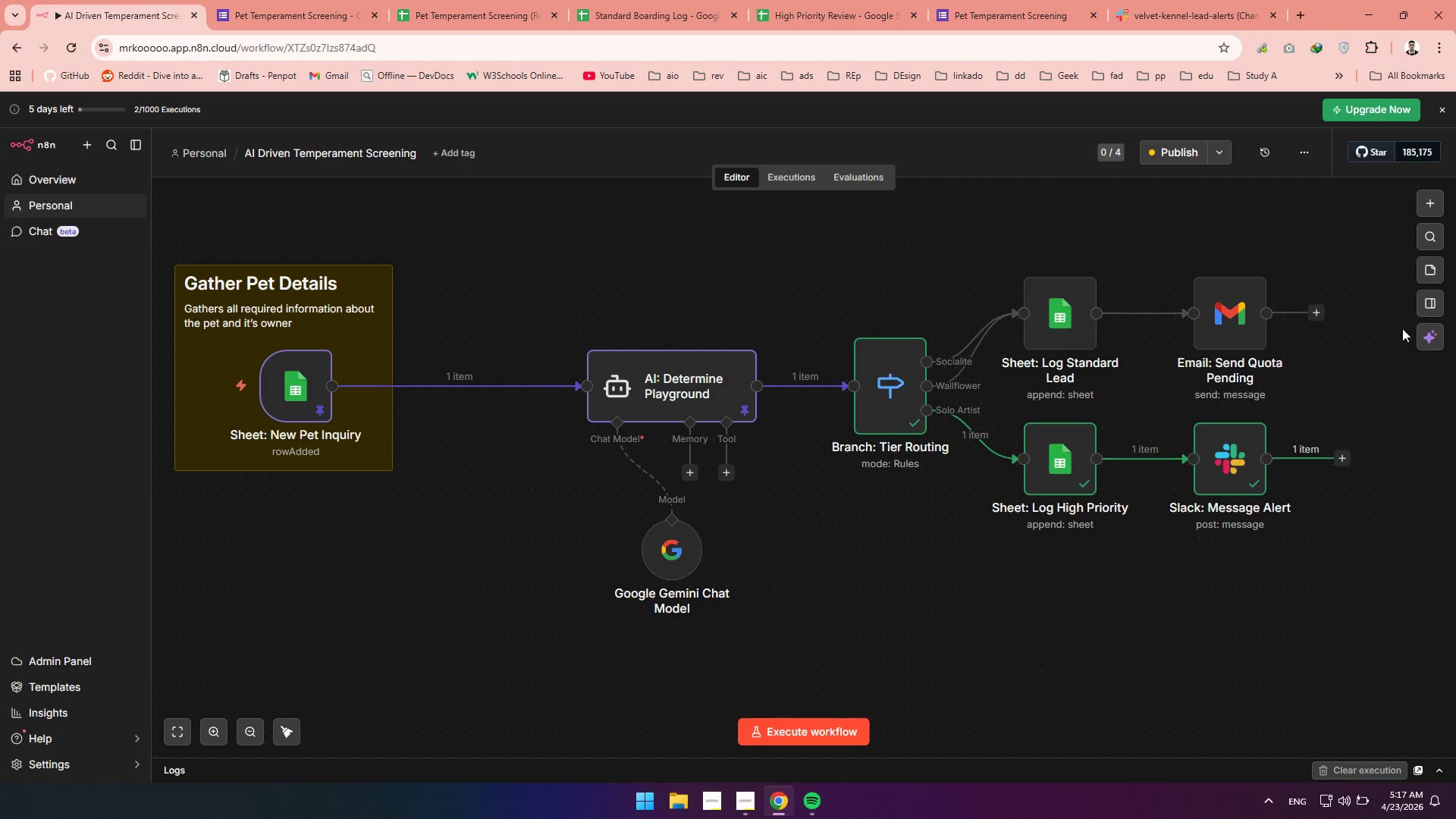 
left_click([1433, 270])
 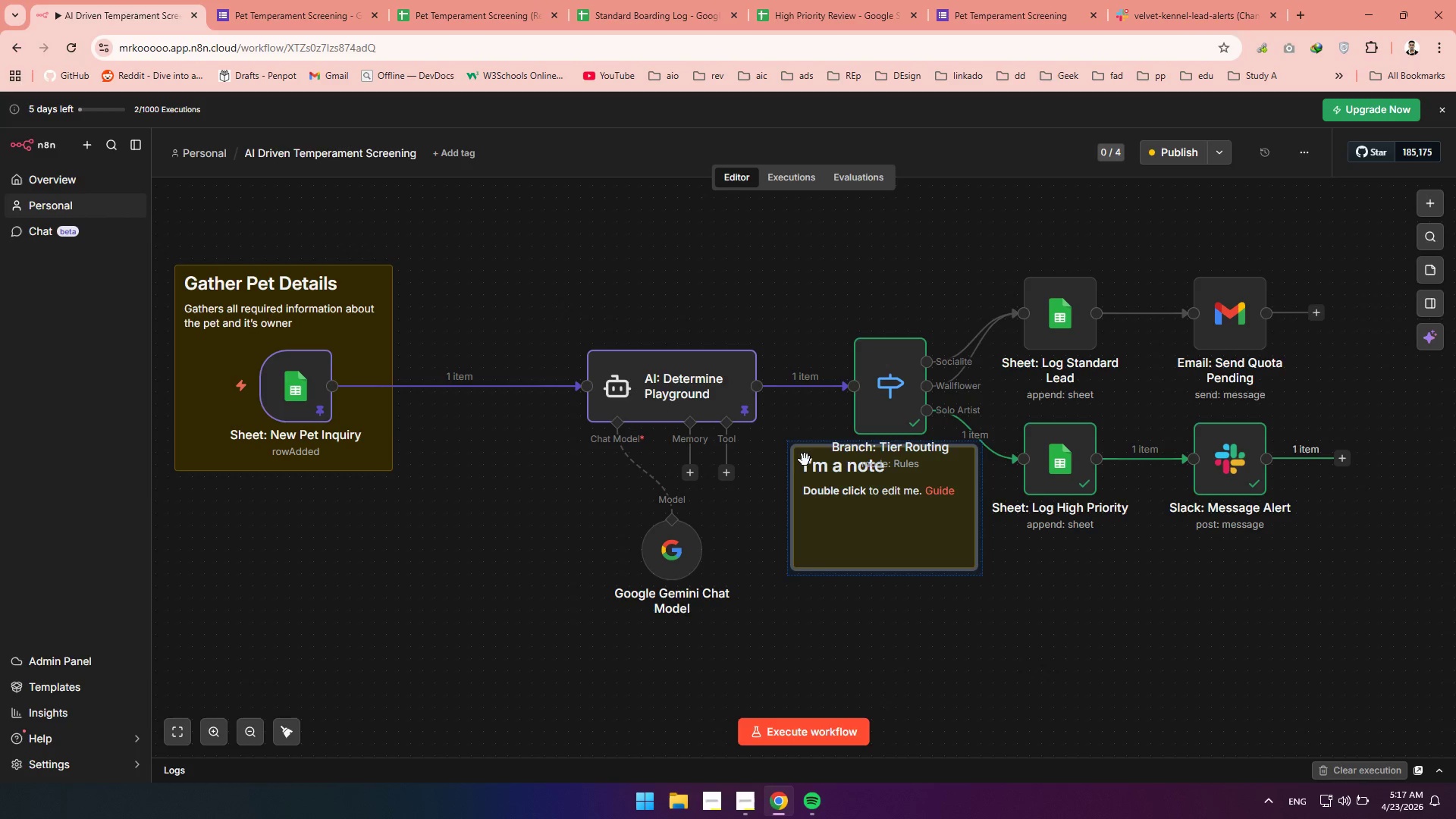 
left_click_drag(start_coordinate=[805, 456], to_coordinate=[531, 286])
 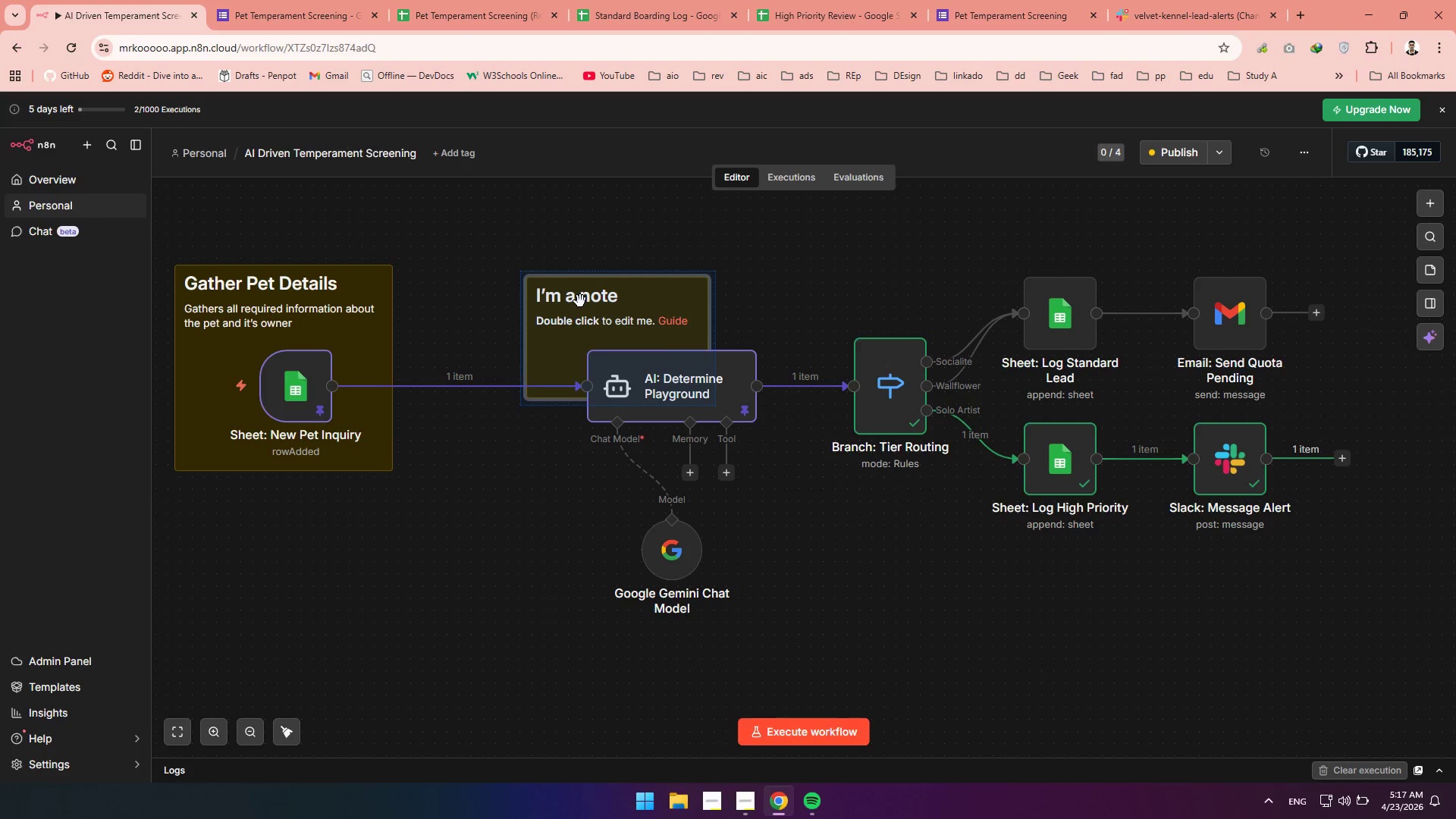 
double_click([580, 301])
 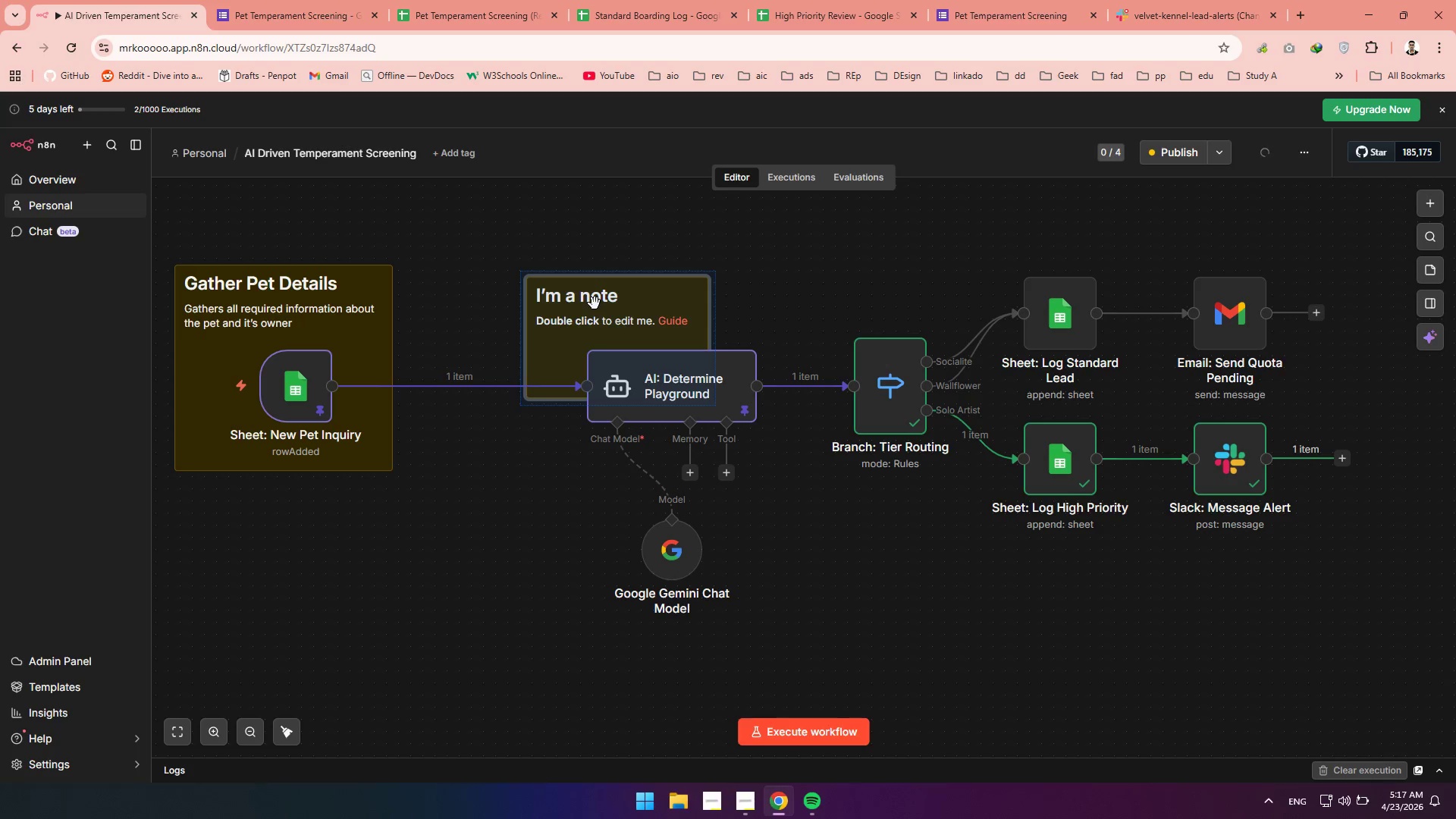 
double_click([595, 303])
 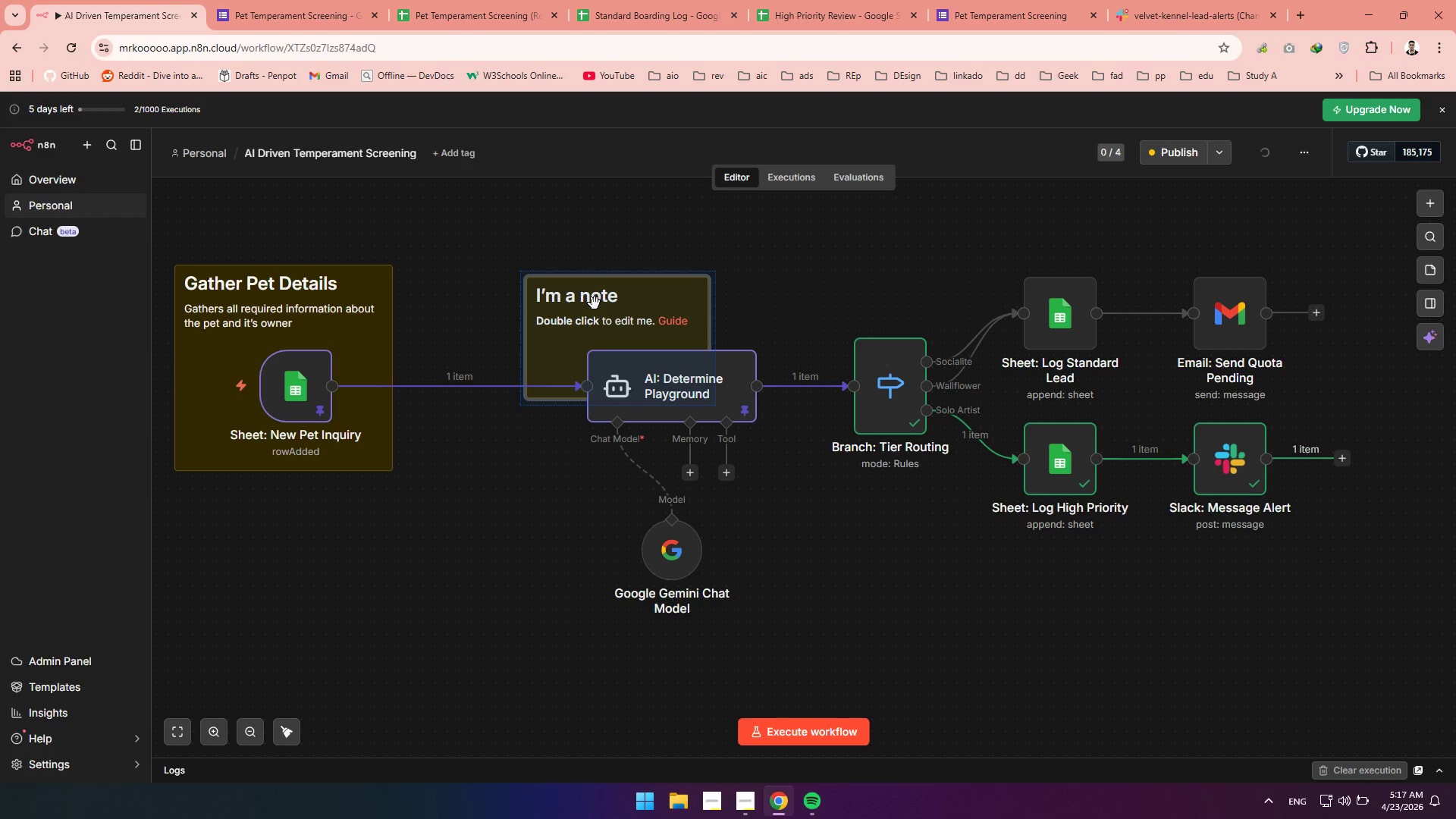 
triple_click([595, 303])
 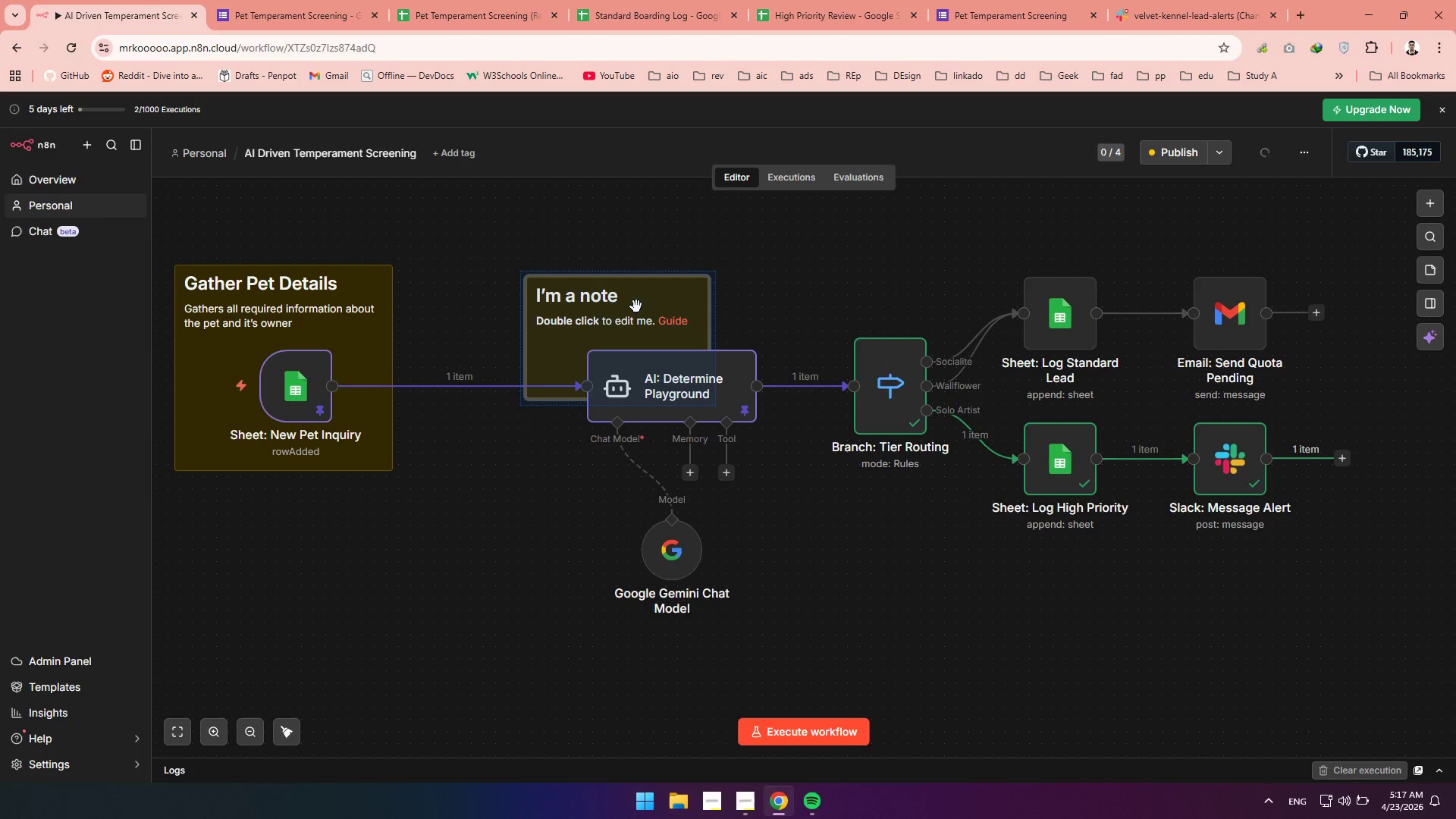 
double_click([636, 306])
 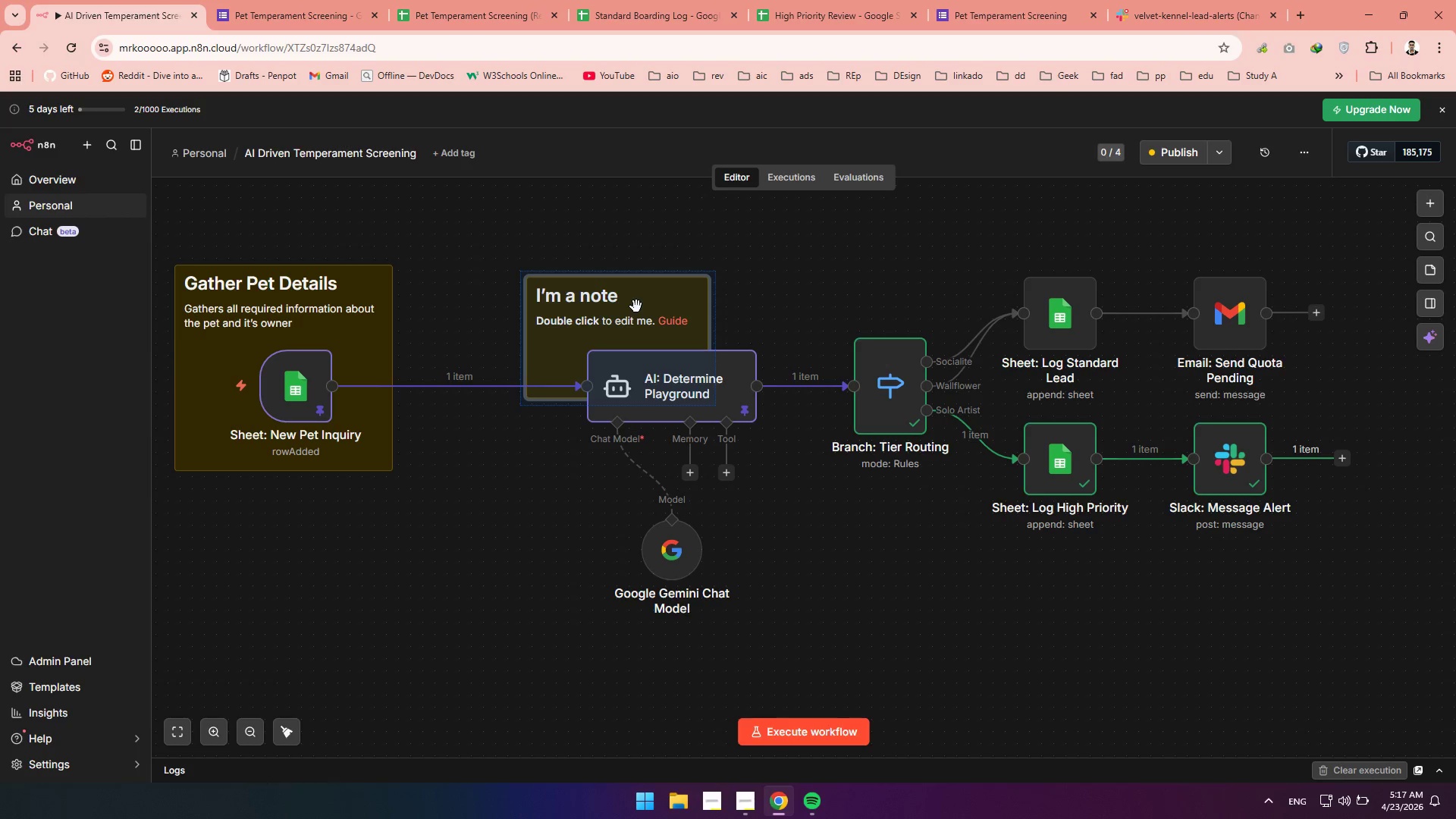 
triple_click([636, 306])
 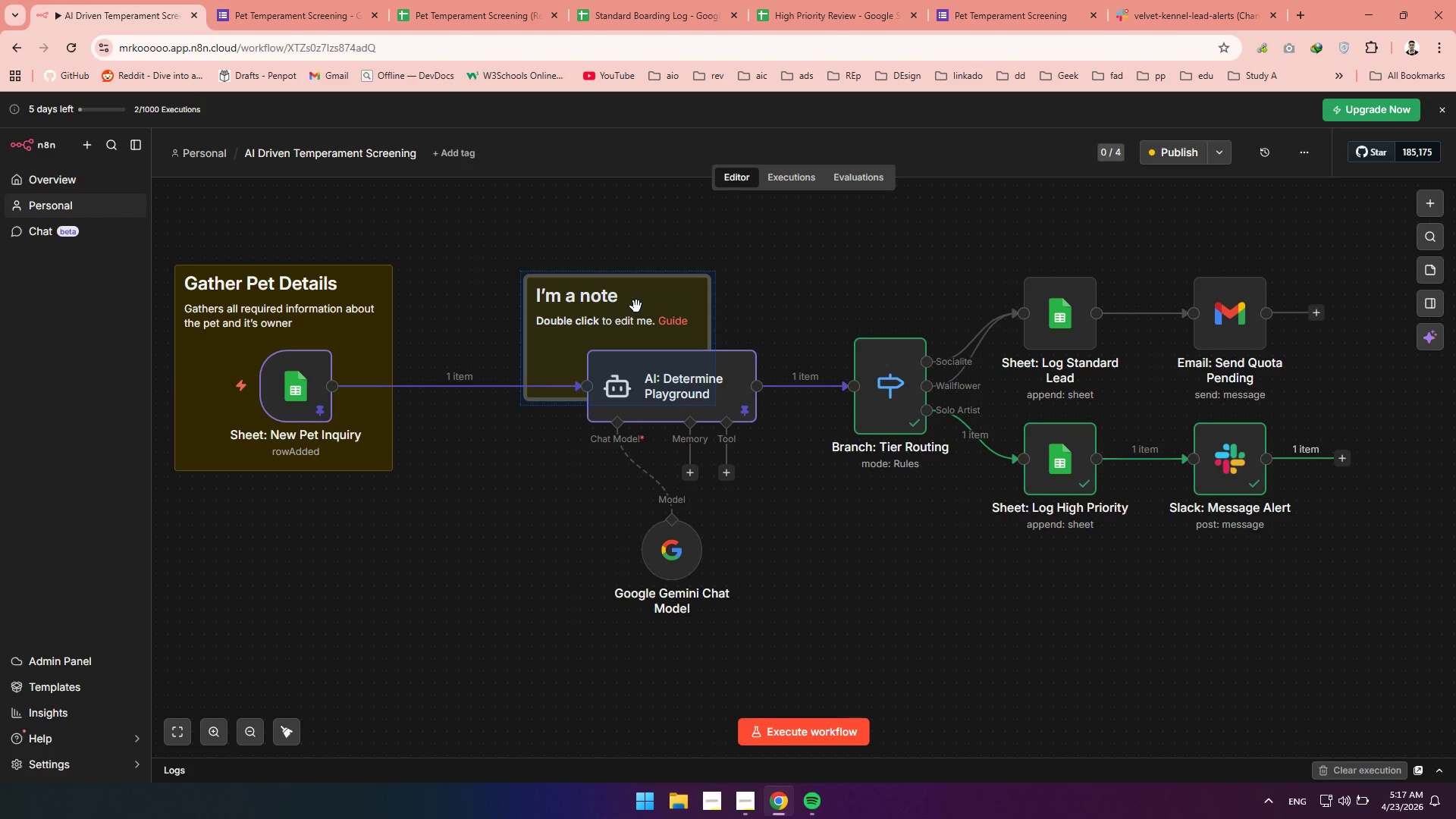 
double_click([636, 306])
 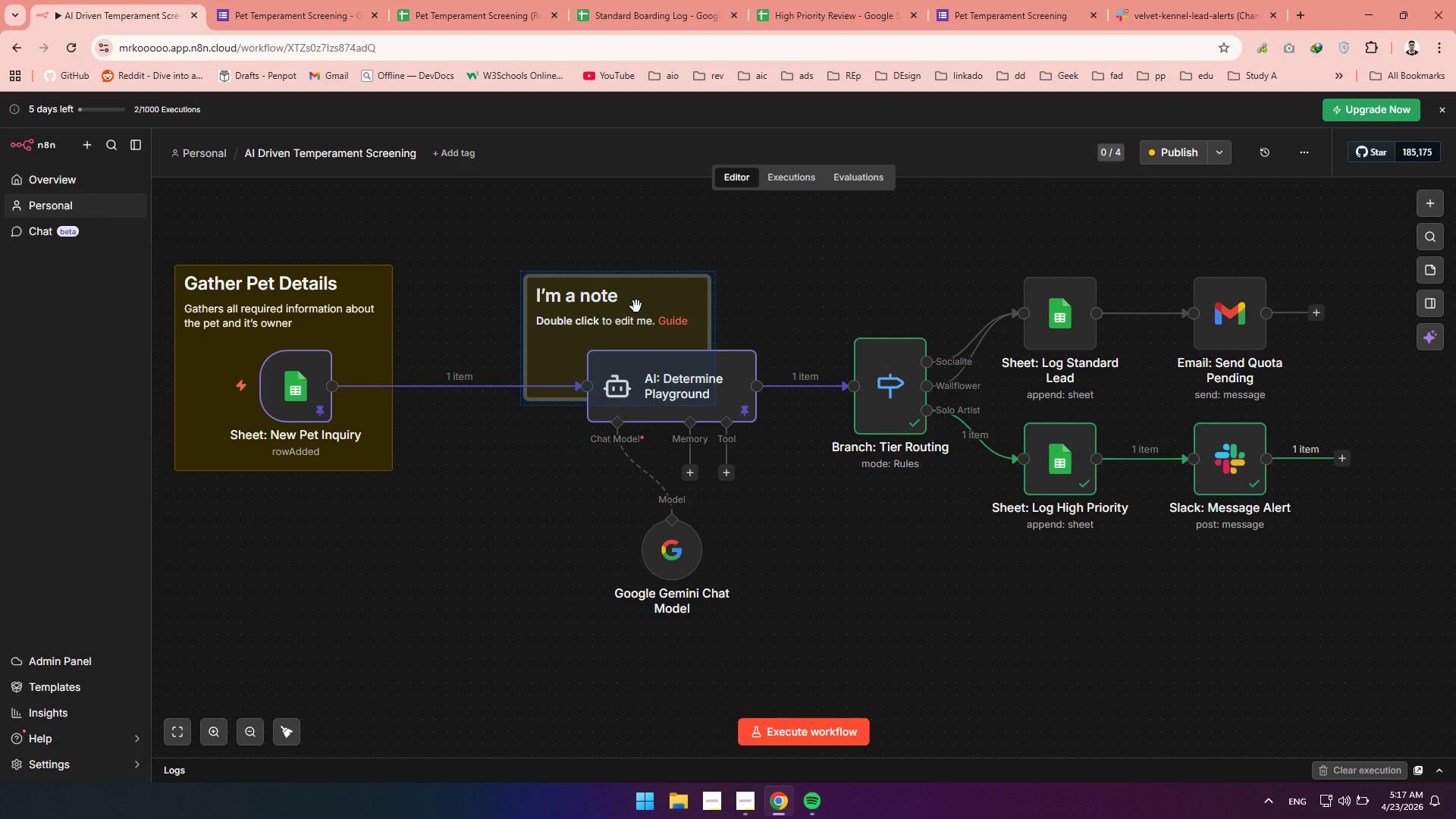 
triple_click([636, 306])
 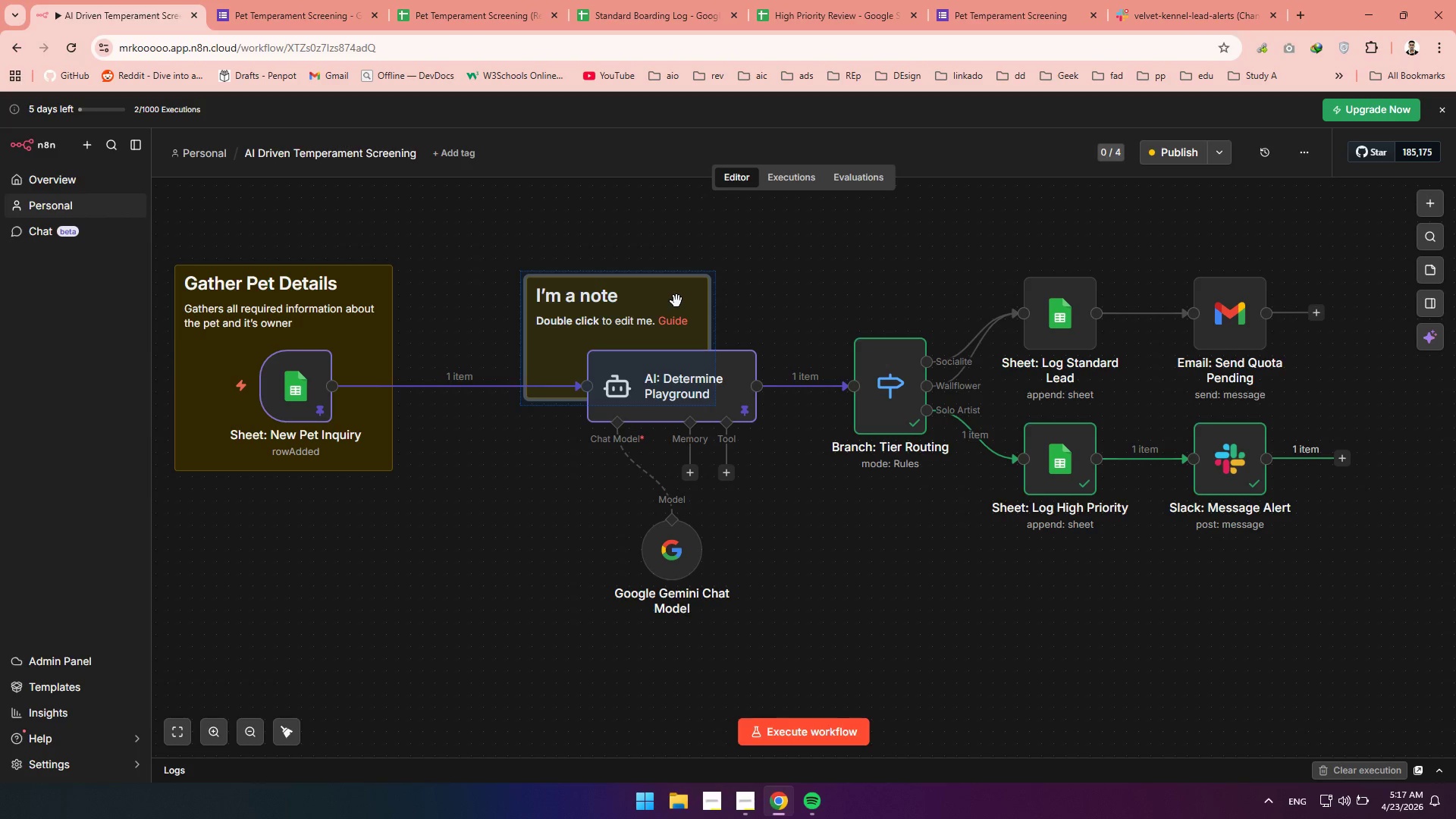 
double_click([676, 301])
 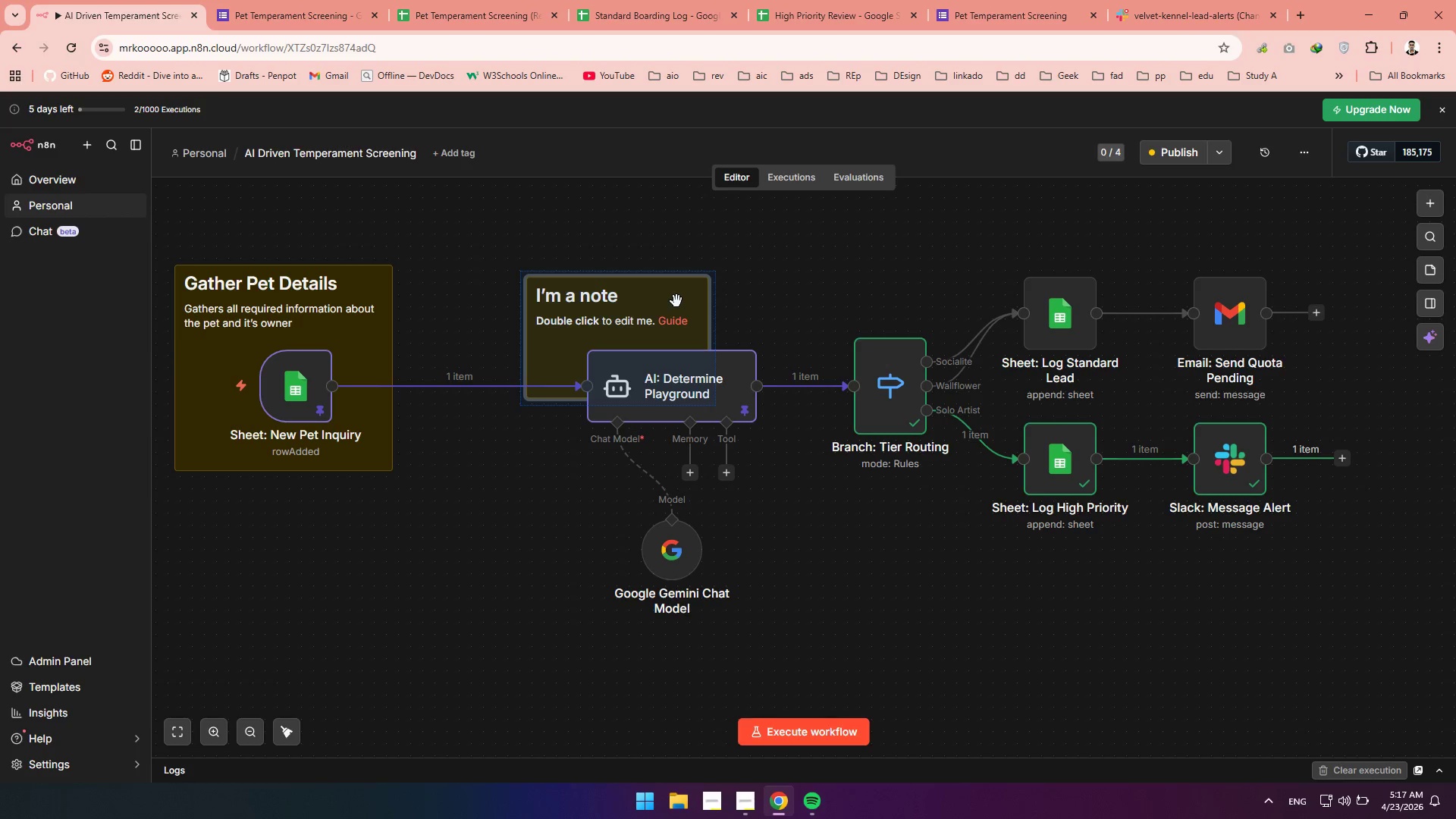 
triple_click([676, 301])
 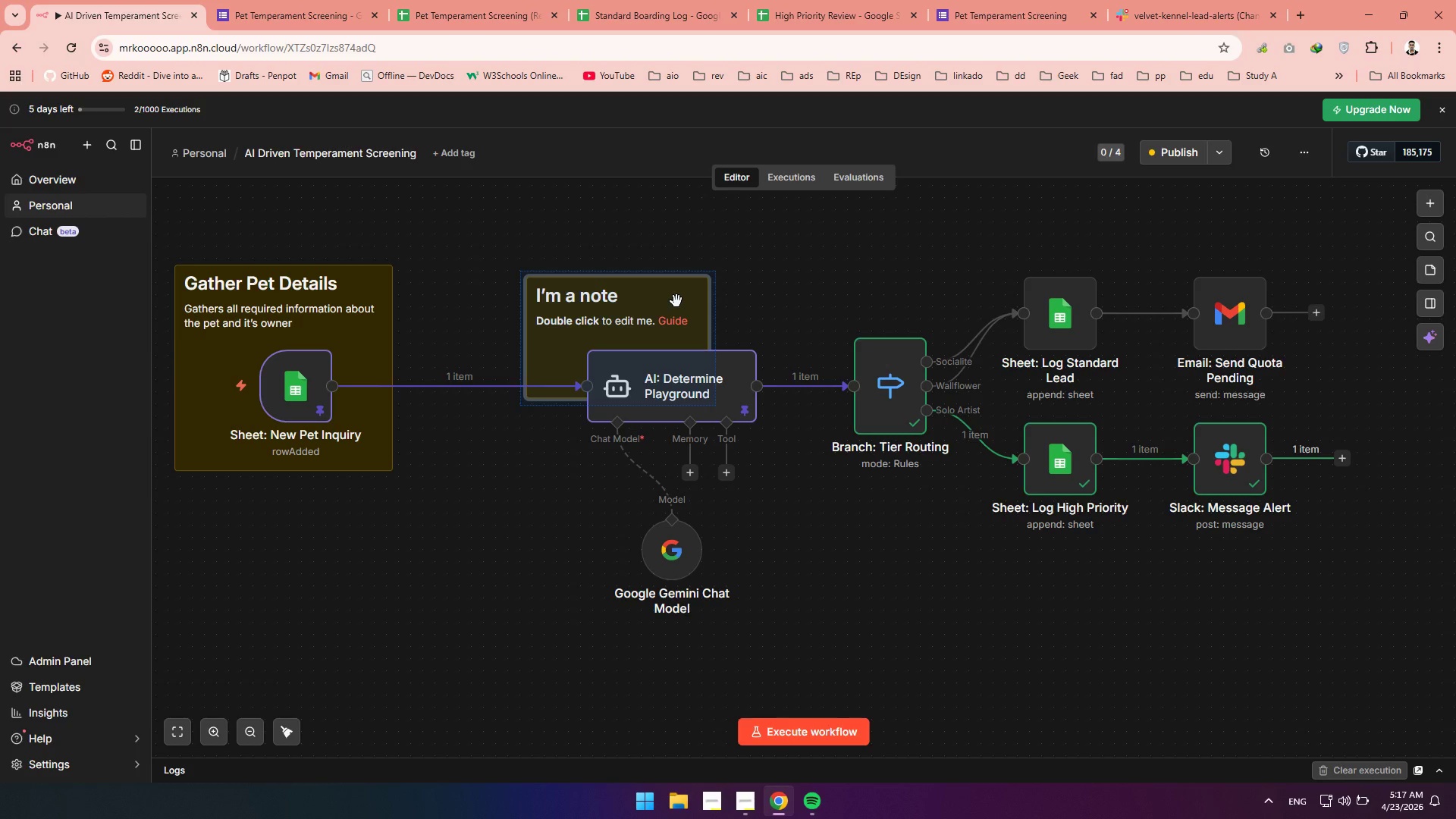 
triple_click([676, 301])
 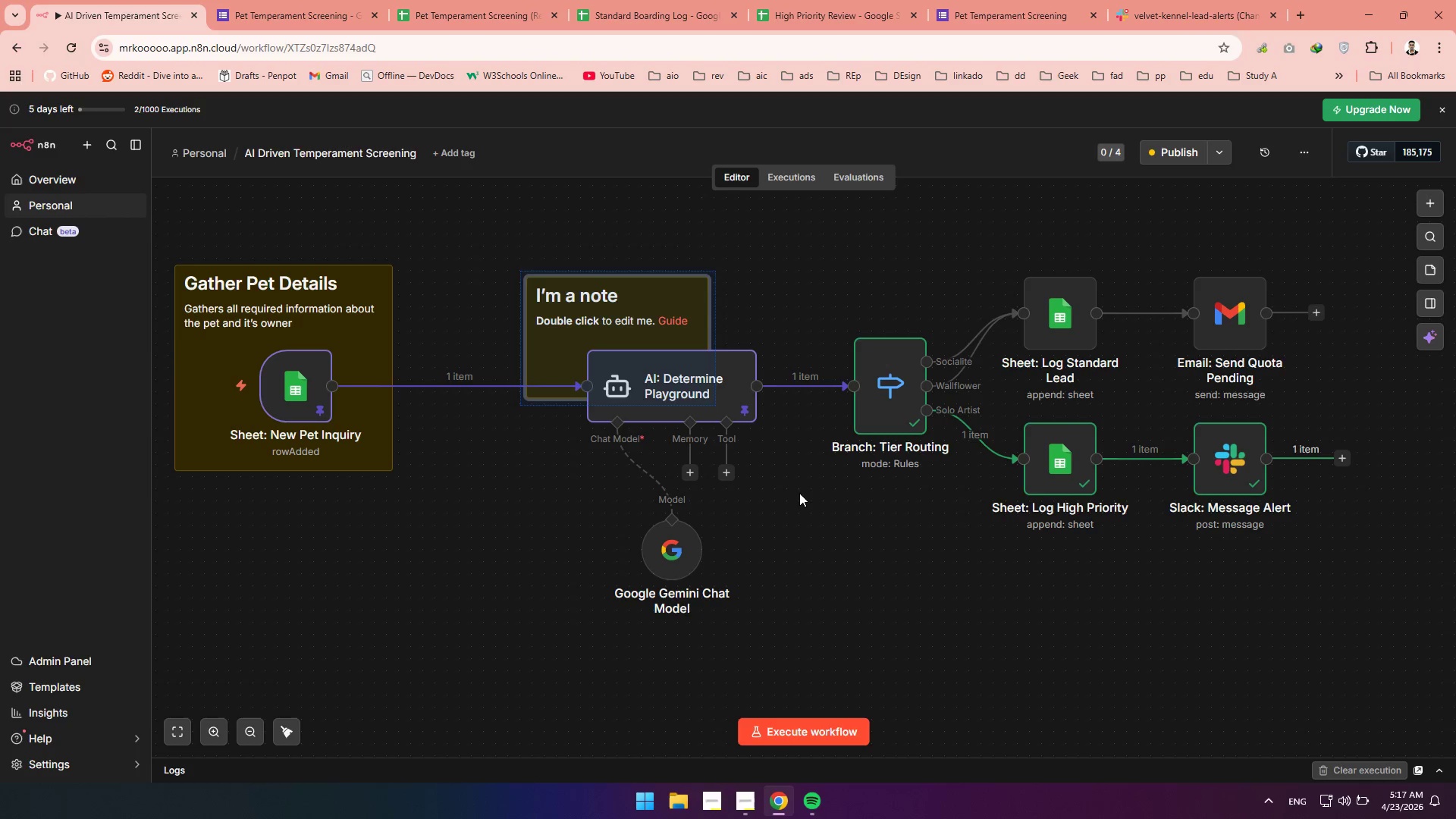 
left_click([799, 494])
 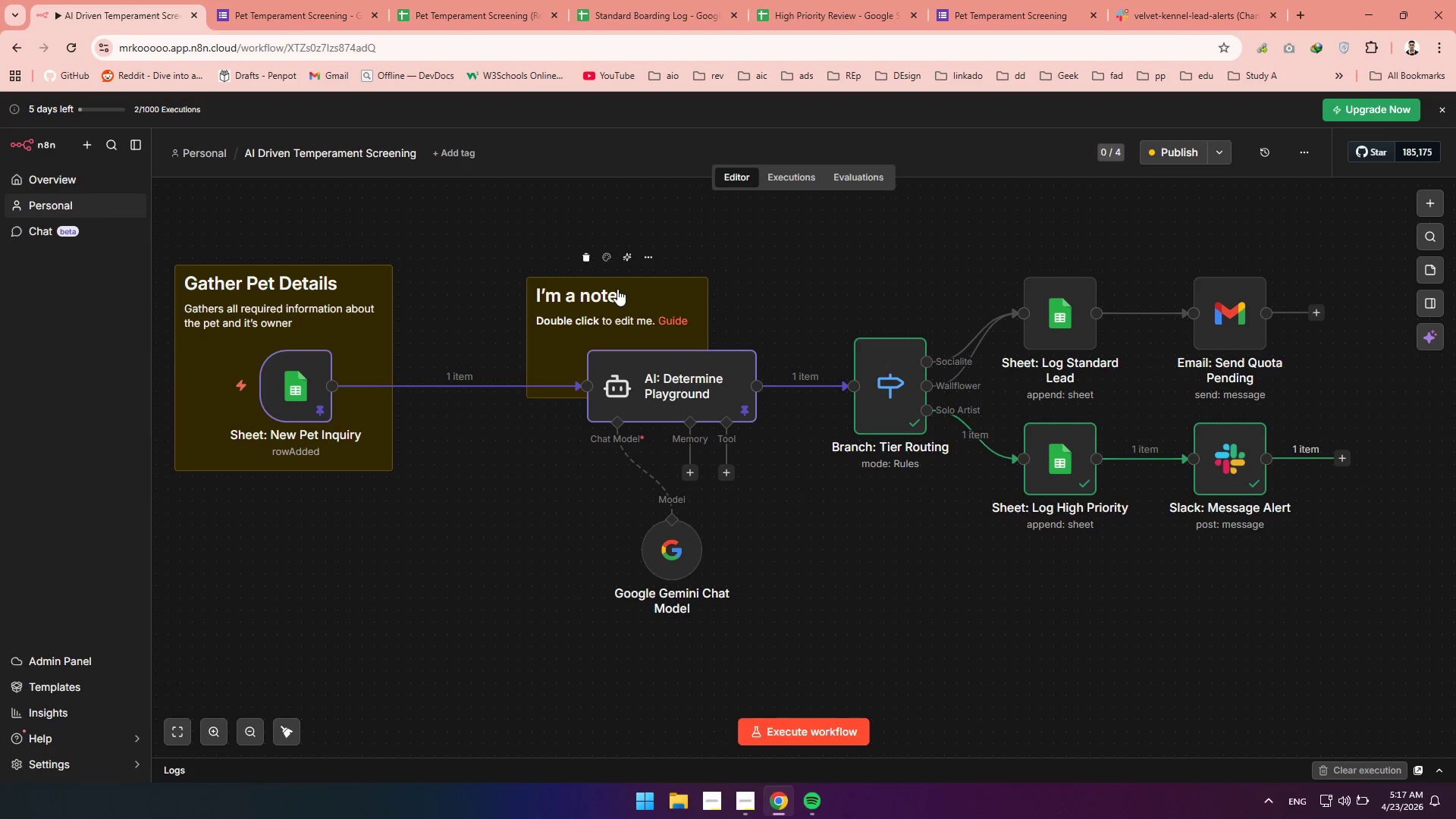 
double_click([617, 289])
 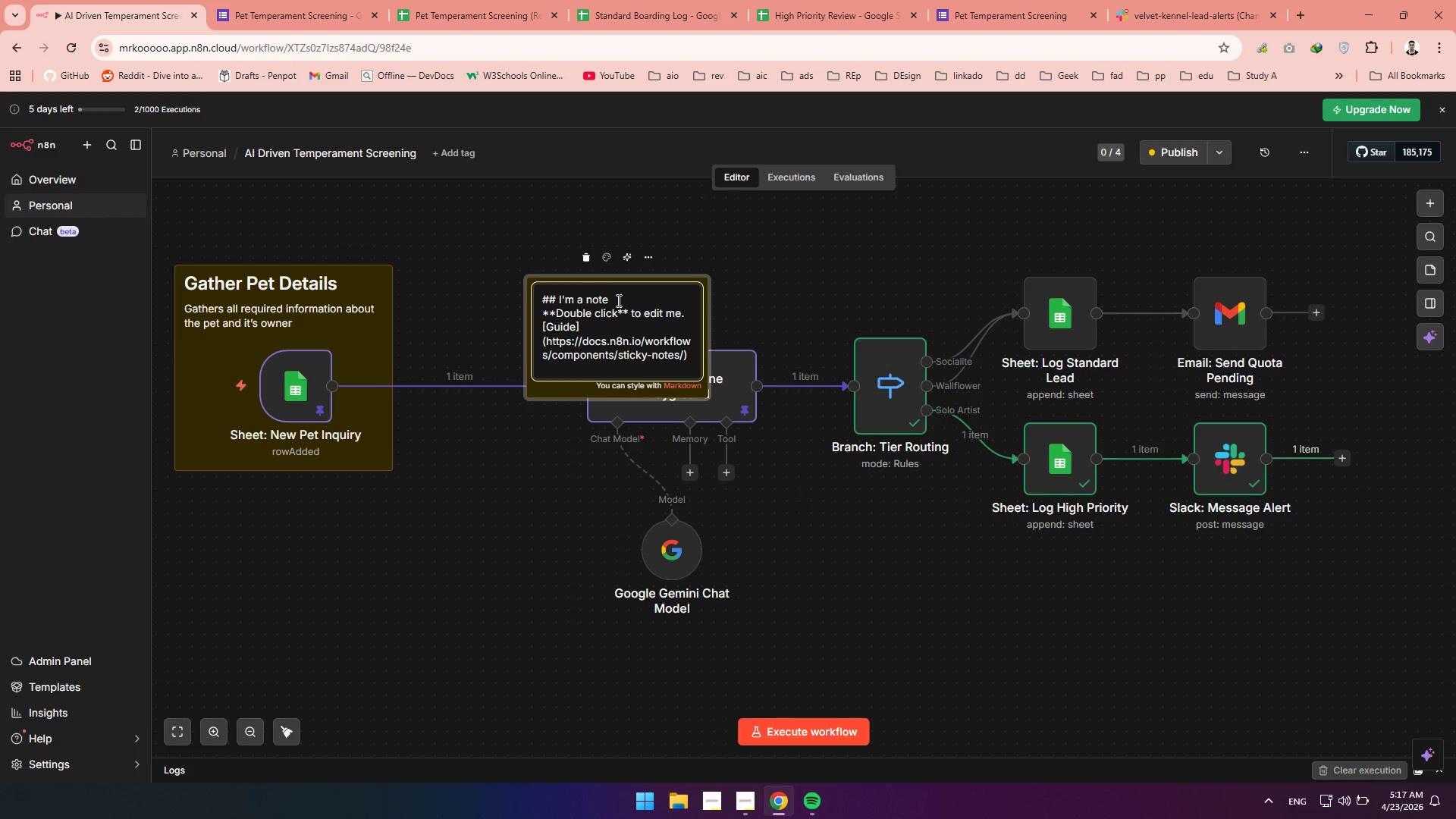 
left_click_drag(start_coordinate=[617, 300], to_coordinate=[557, 300])
 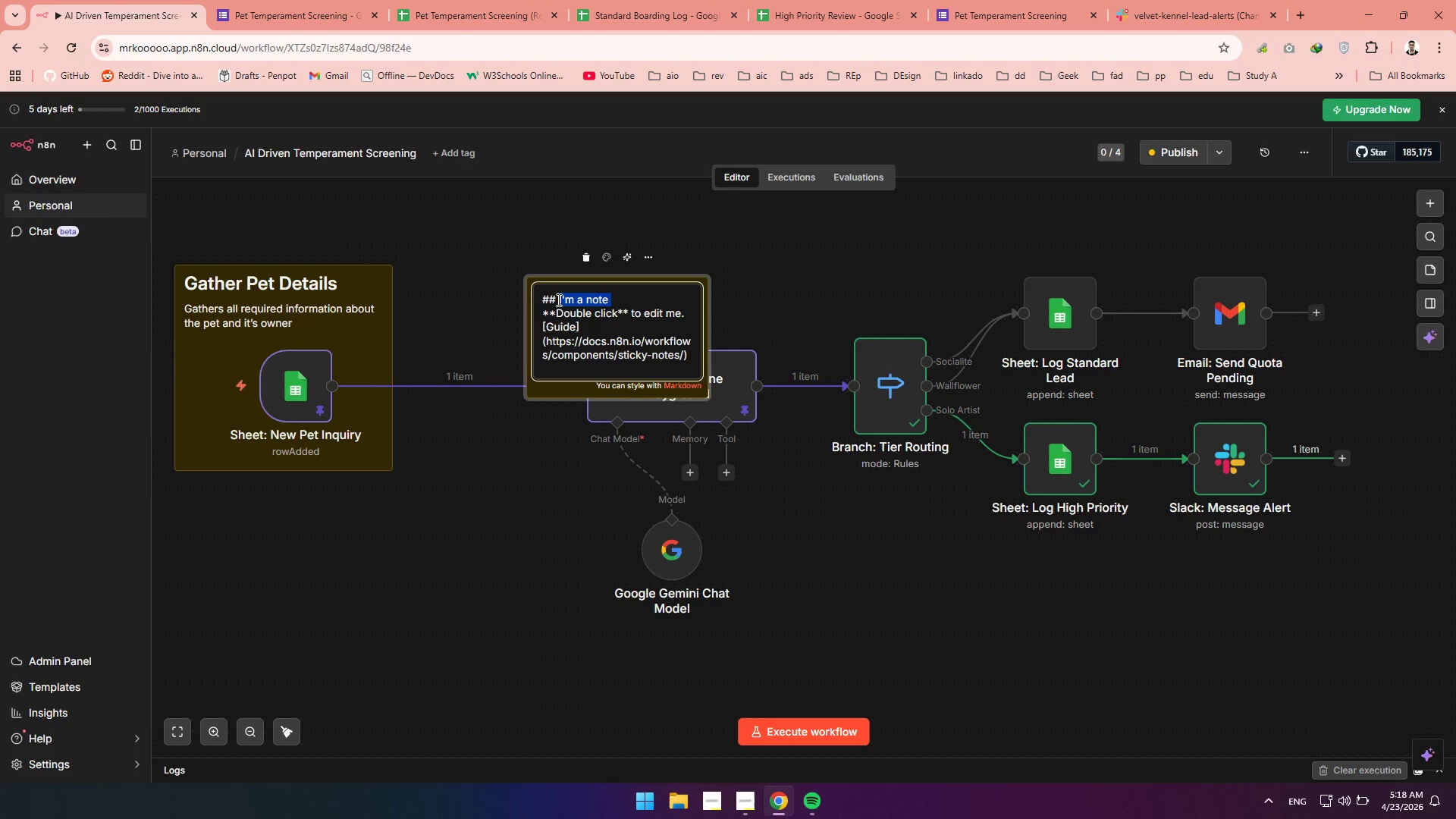 
type(Determine Pet Categro)
key(Backspace)
key(Backspace)
type(ory)
 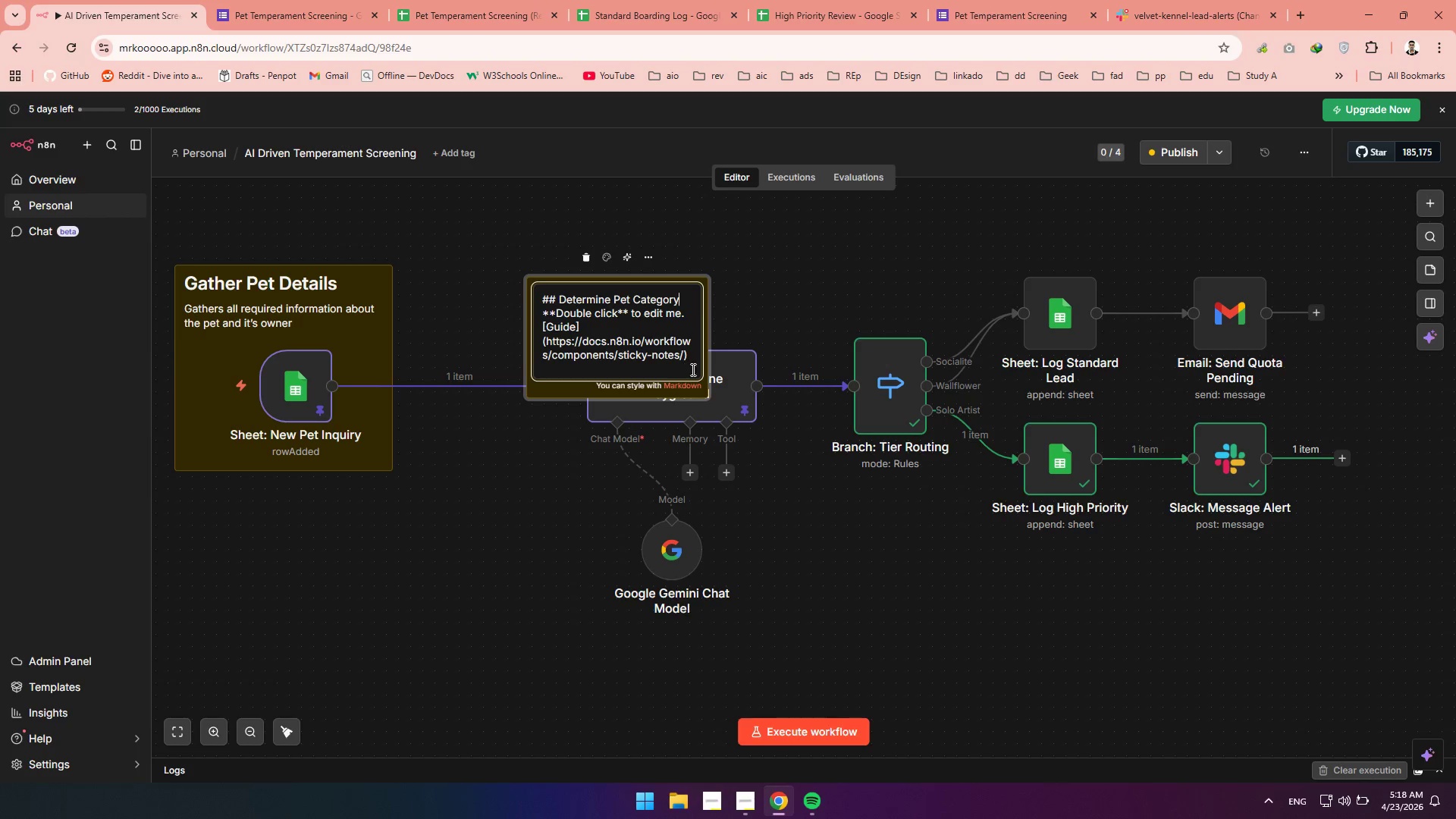 
left_click_drag(start_coordinate=[690, 349], to_coordinate=[541, 315])
 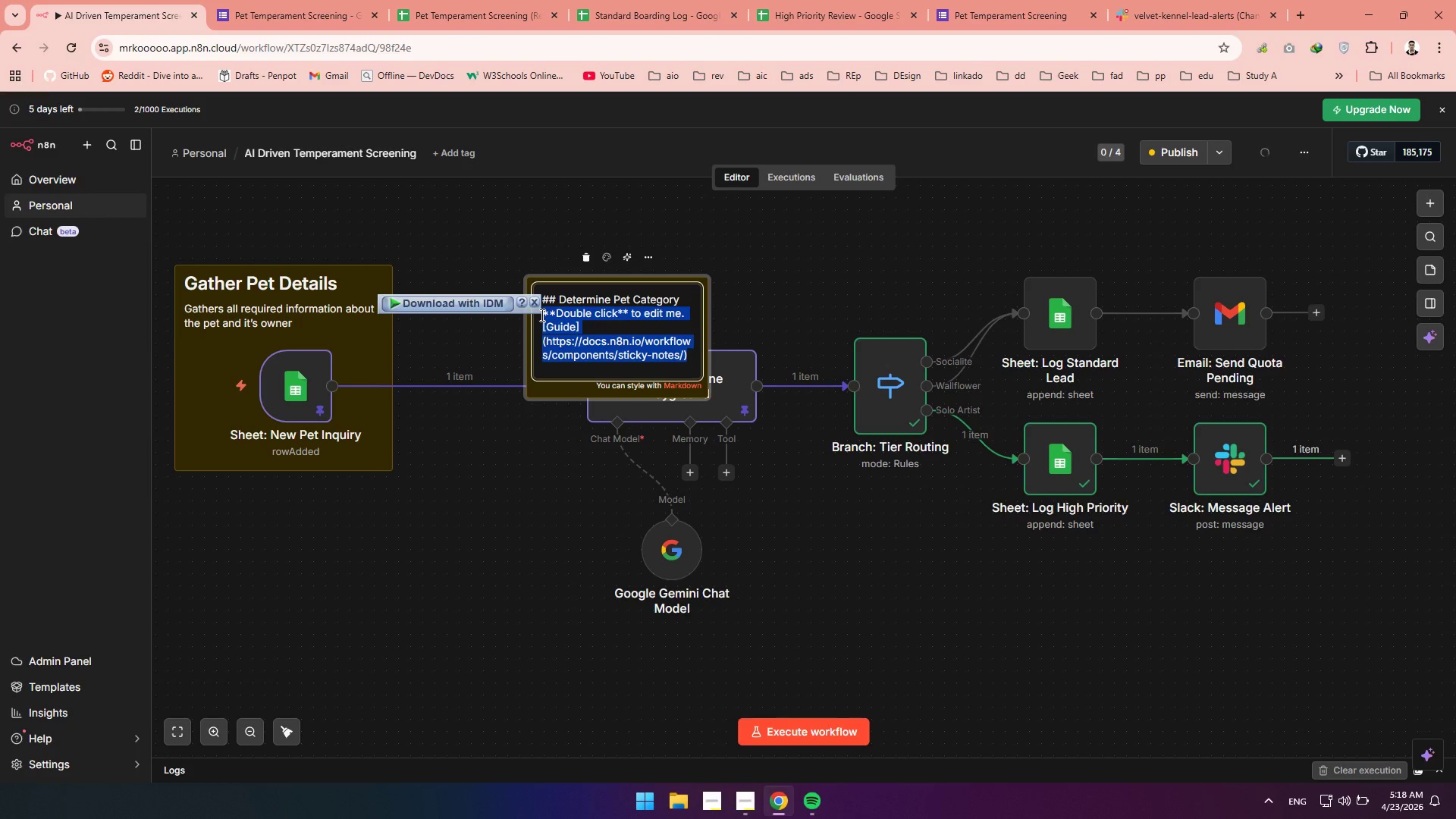 
type(Uses an LLM to identify w)
key(Backspace)
type(to which category does the pet belong to based on the pet description gathered in the previous step)
 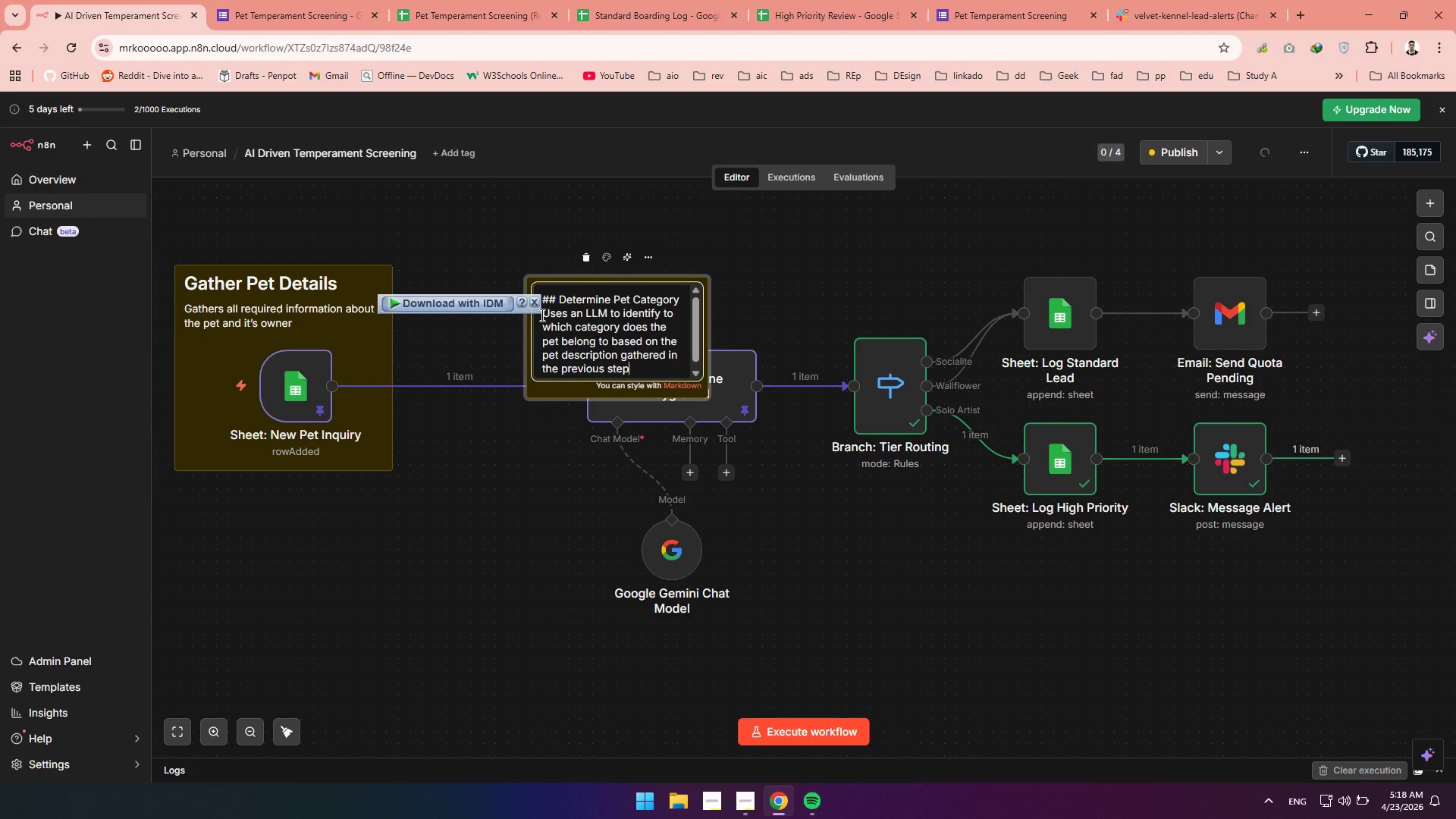 
key(Period)
 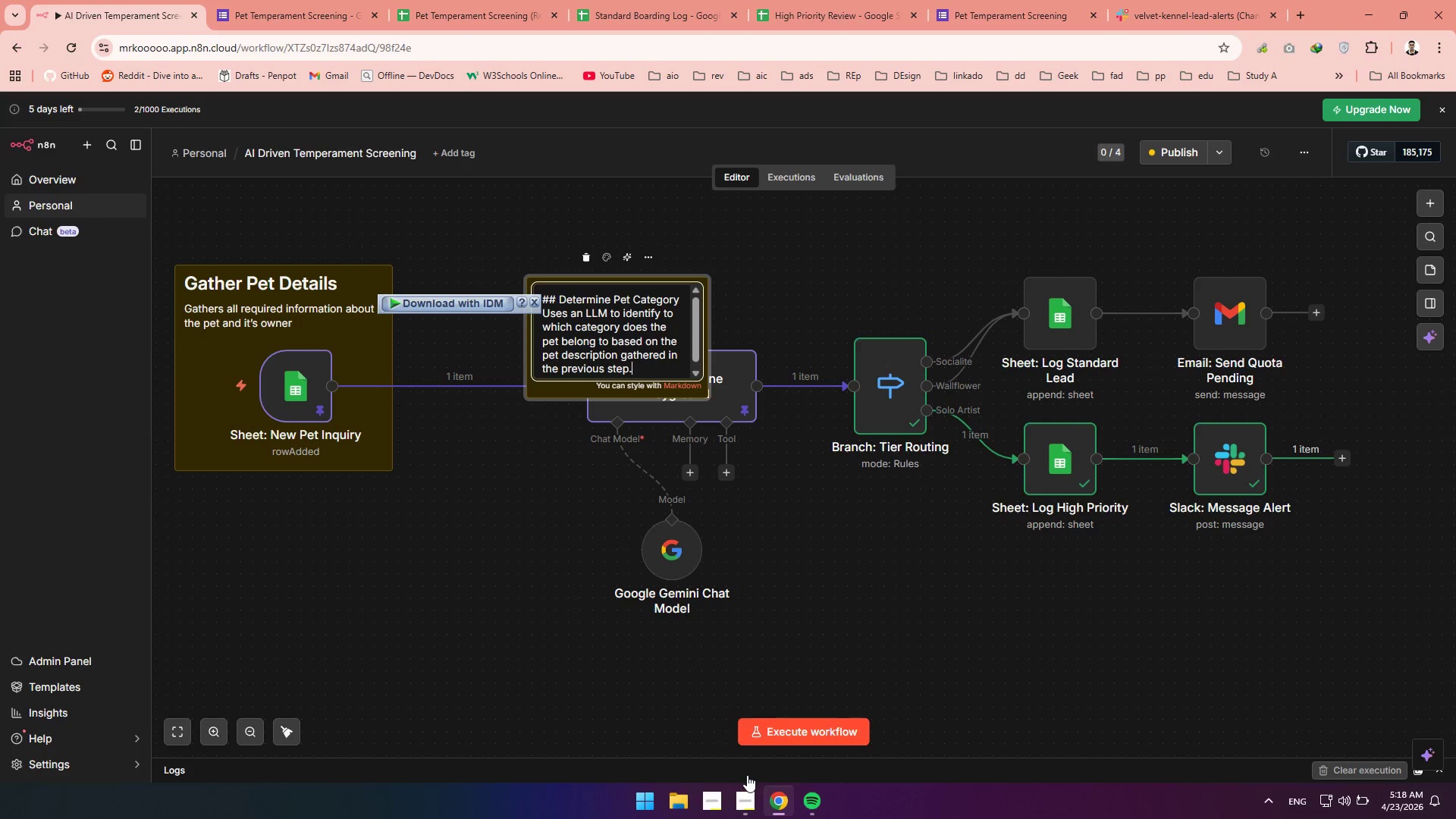 
left_click([746, 787])